 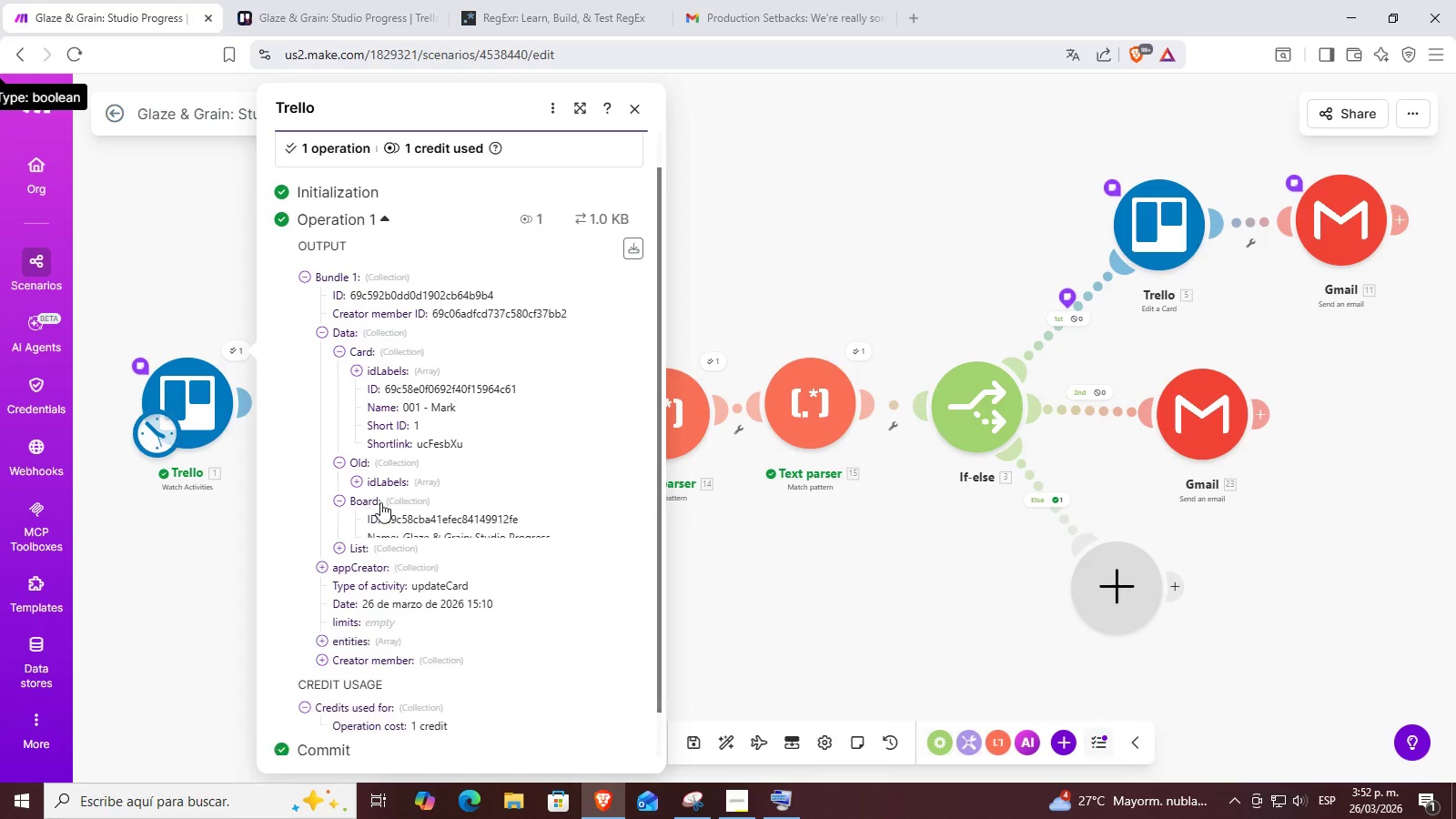 
scroll: coordinate [378, 528], scroll_direction: down, amount: 1.0
 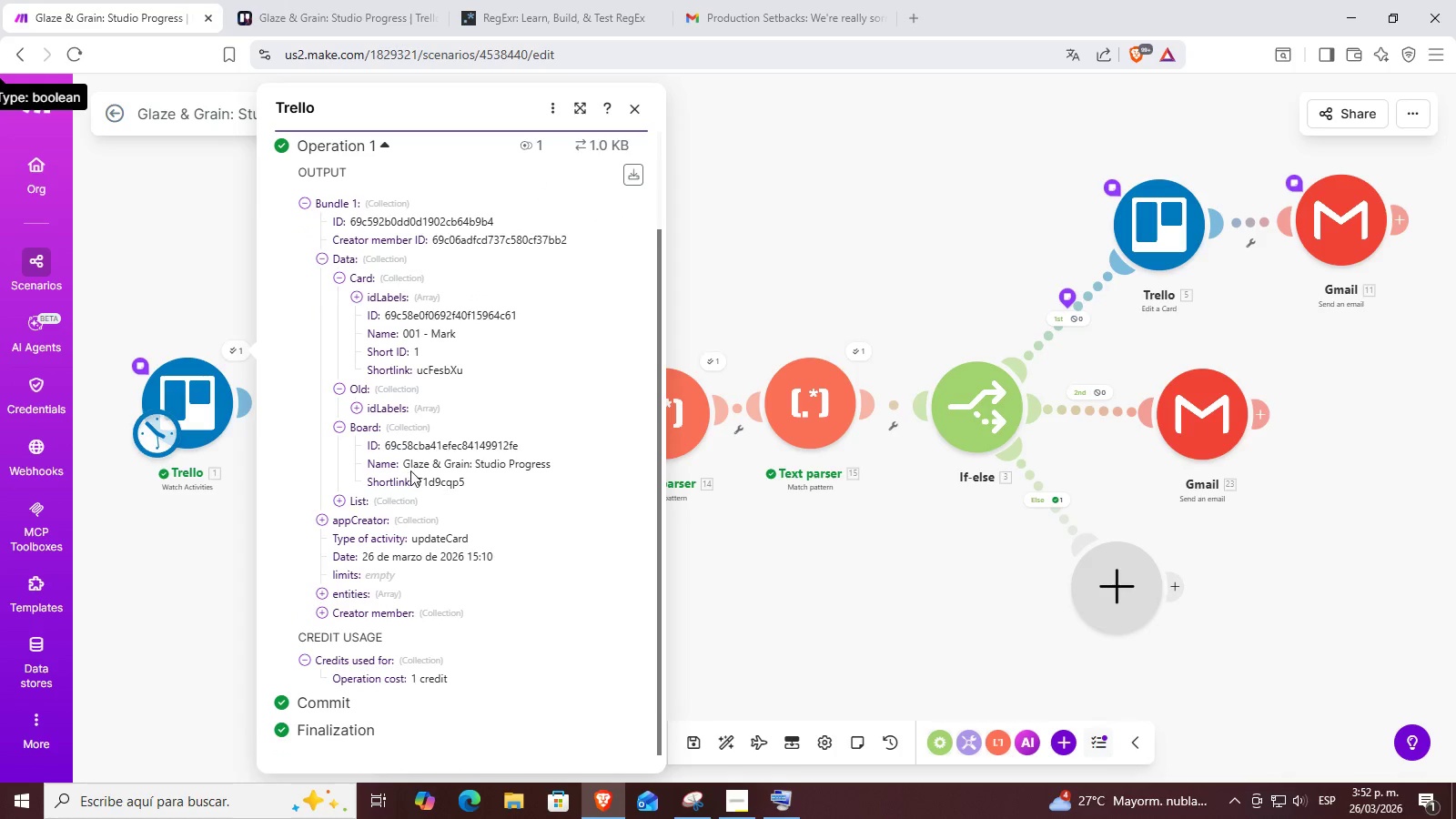 
left_click([343, 517])
 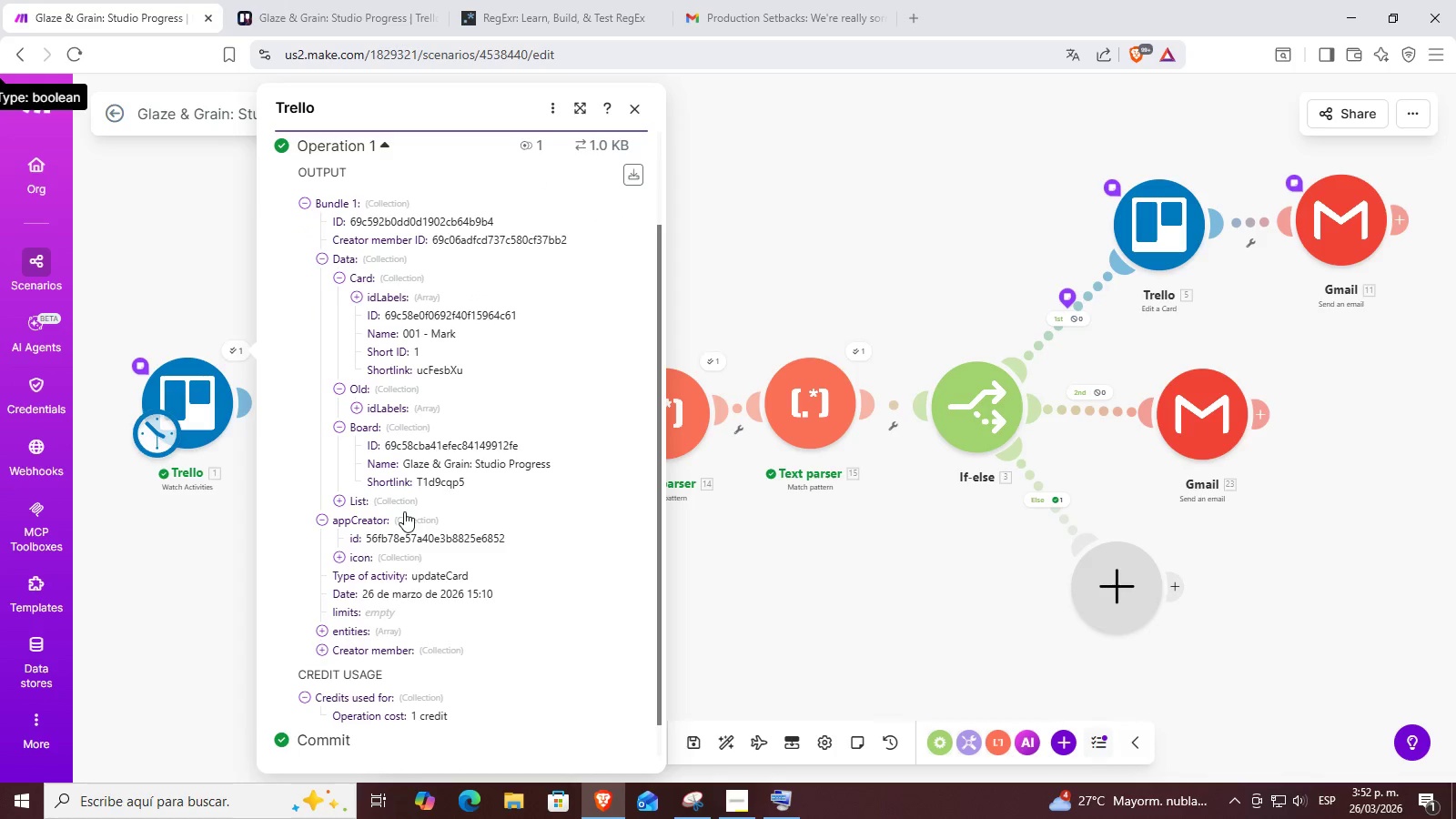 
scroll: coordinate [404, 512], scroll_direction: down, amount: 1.0
 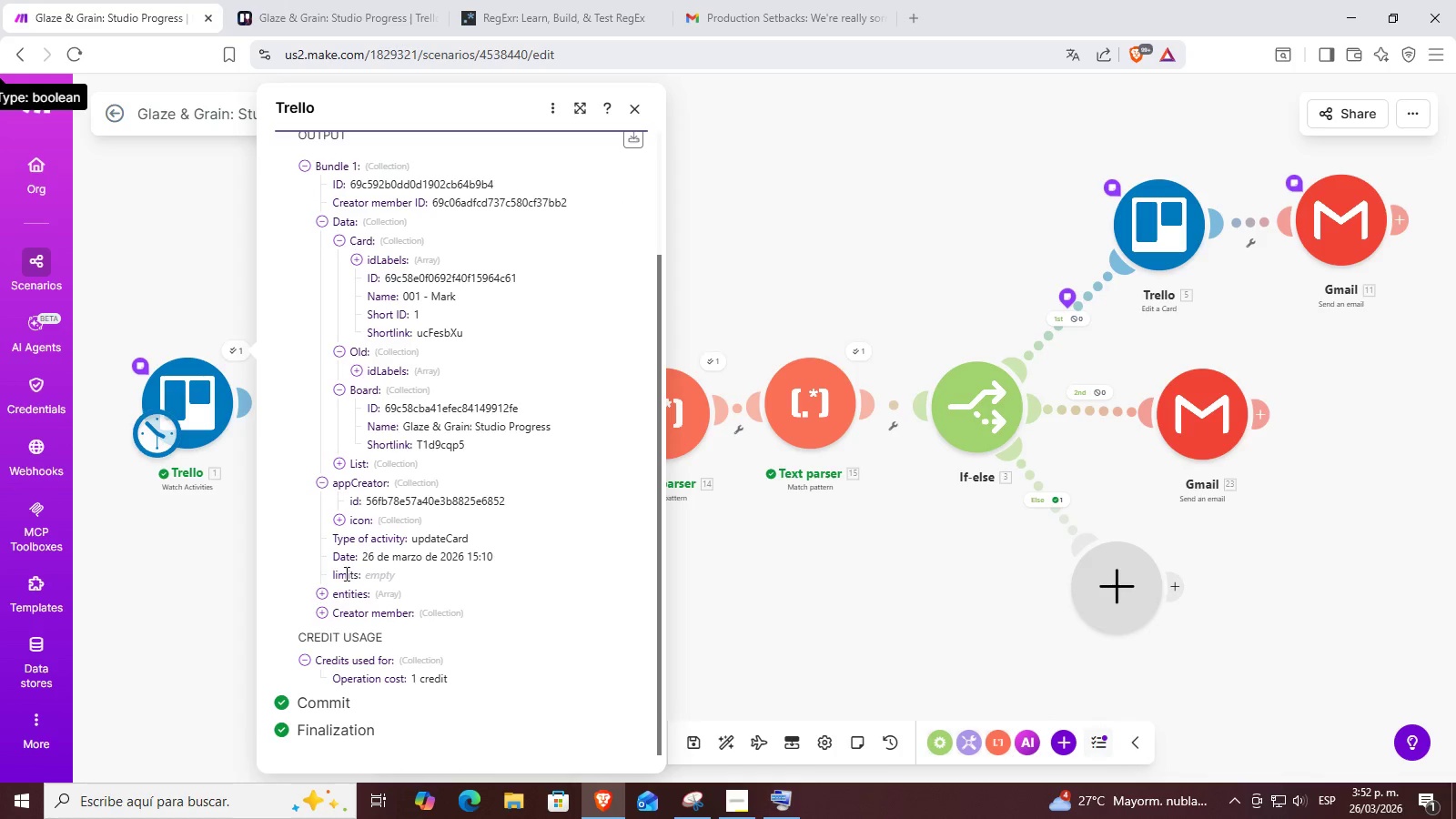 
left_click([340, 587])
 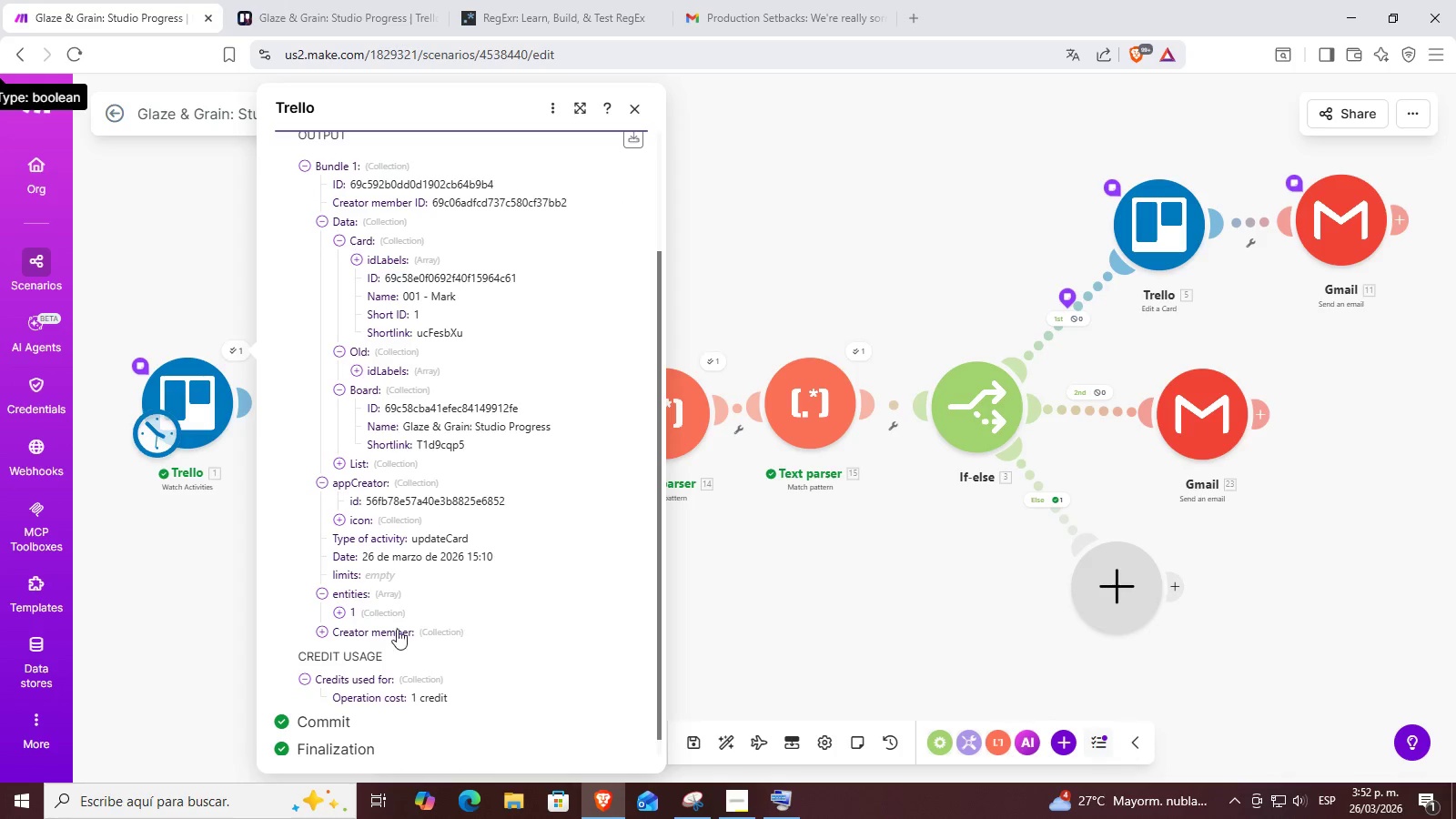 
left_click([386, 632])
 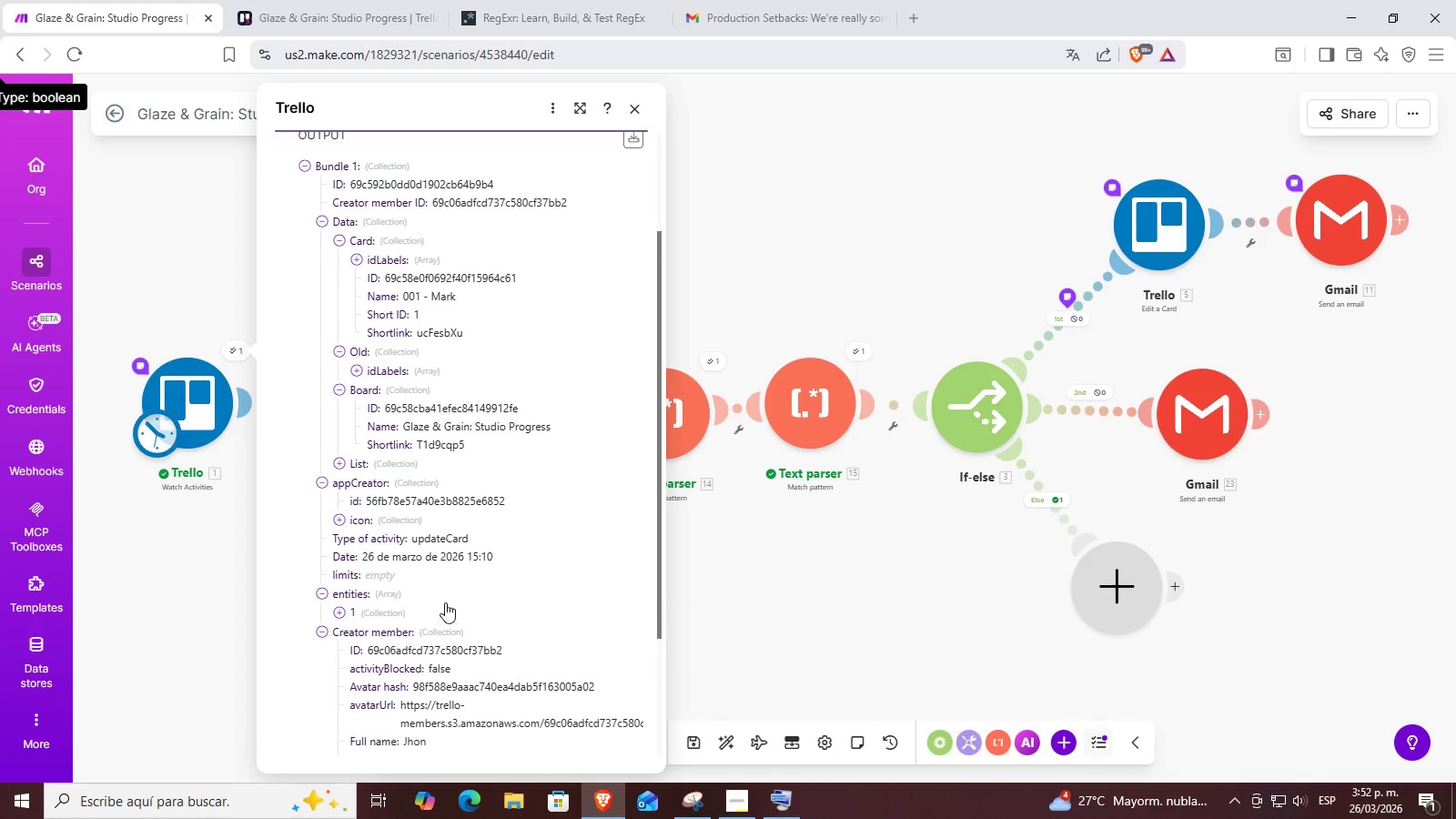 
scroll: coordinate [447, 602], scroll_direction: down, amount: 2.0
 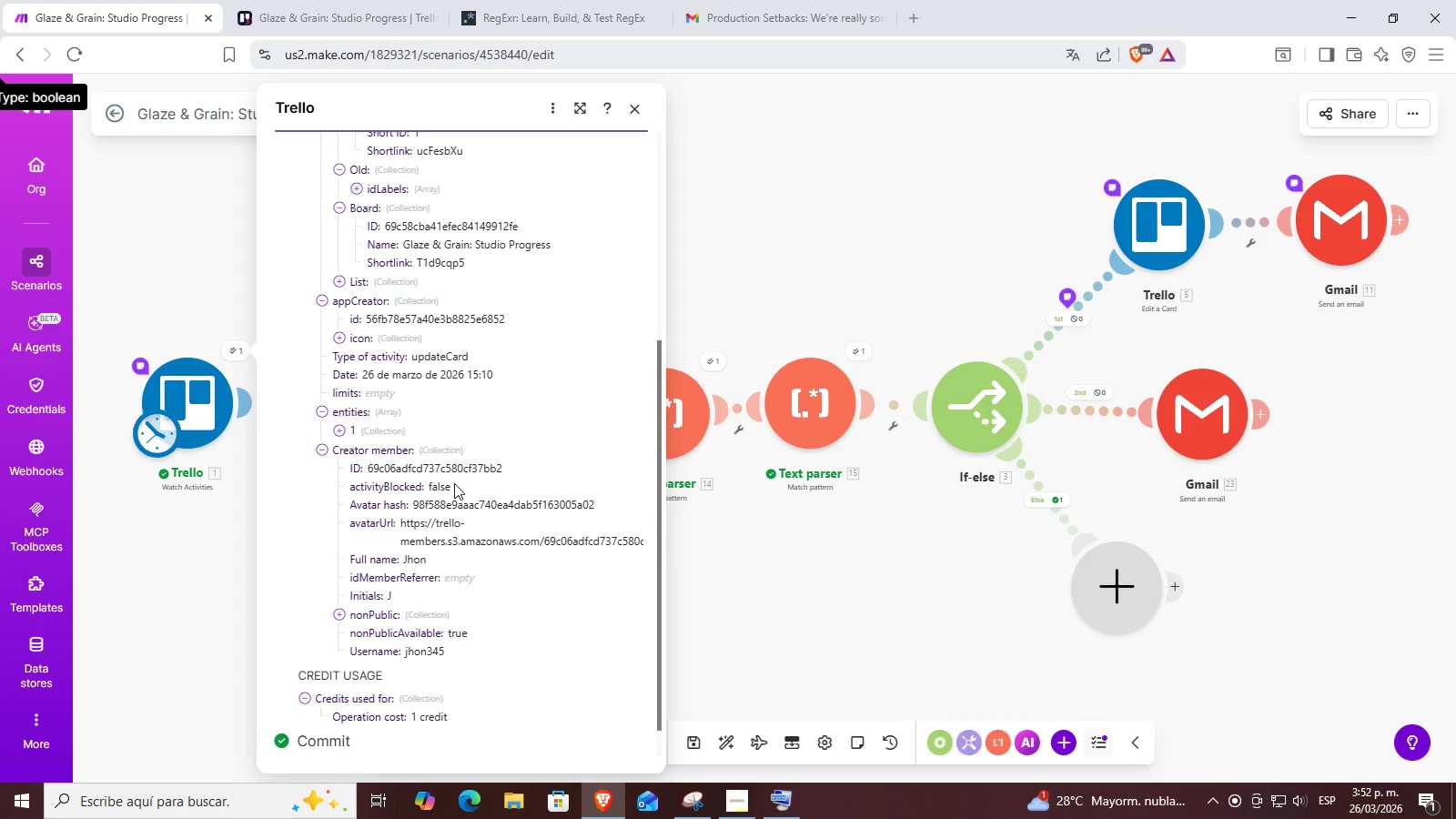 
wait(10.41)
 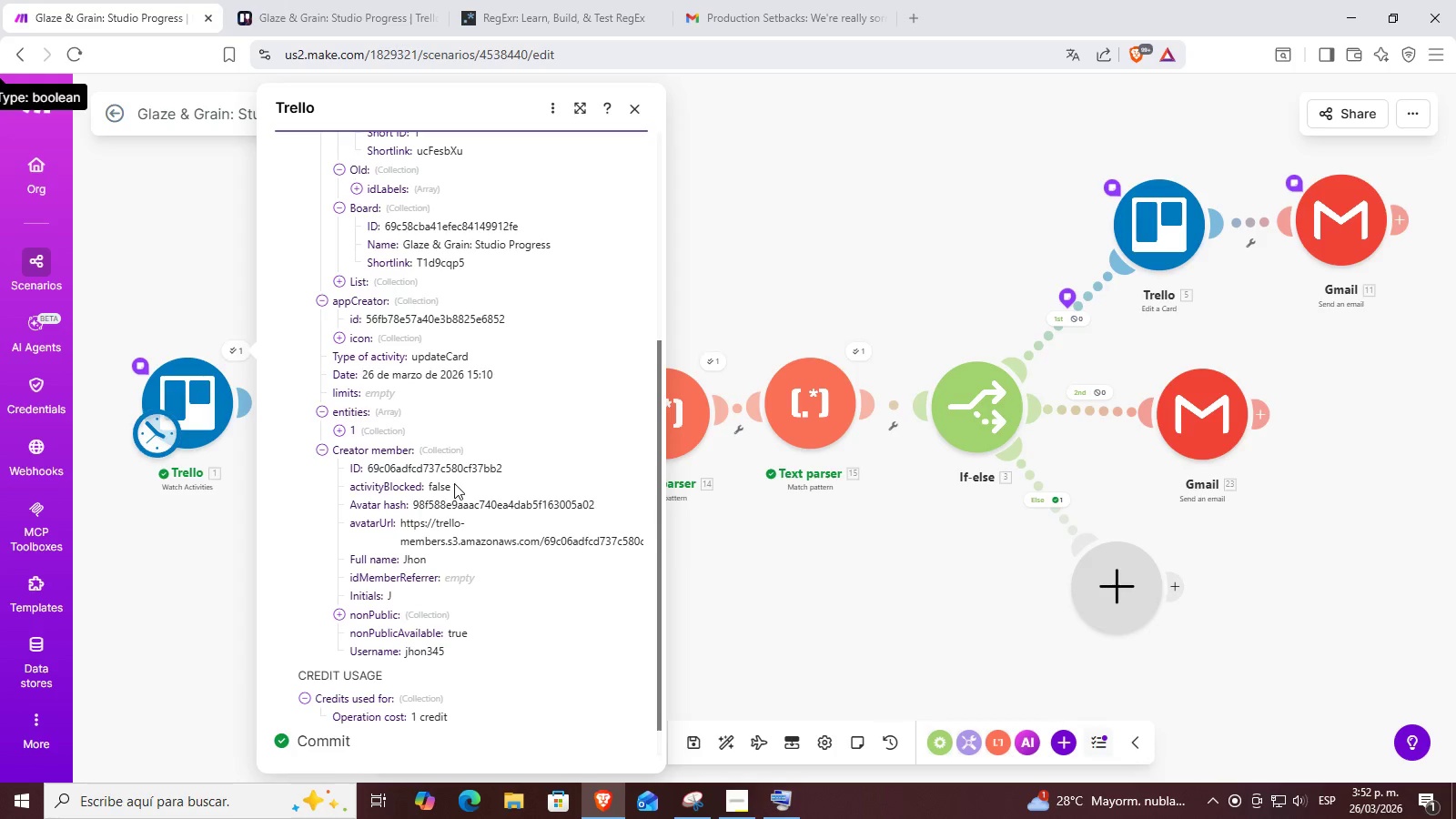 
scroll: coordinate [452, 298], scroll_direction: up, amount: 3.0
 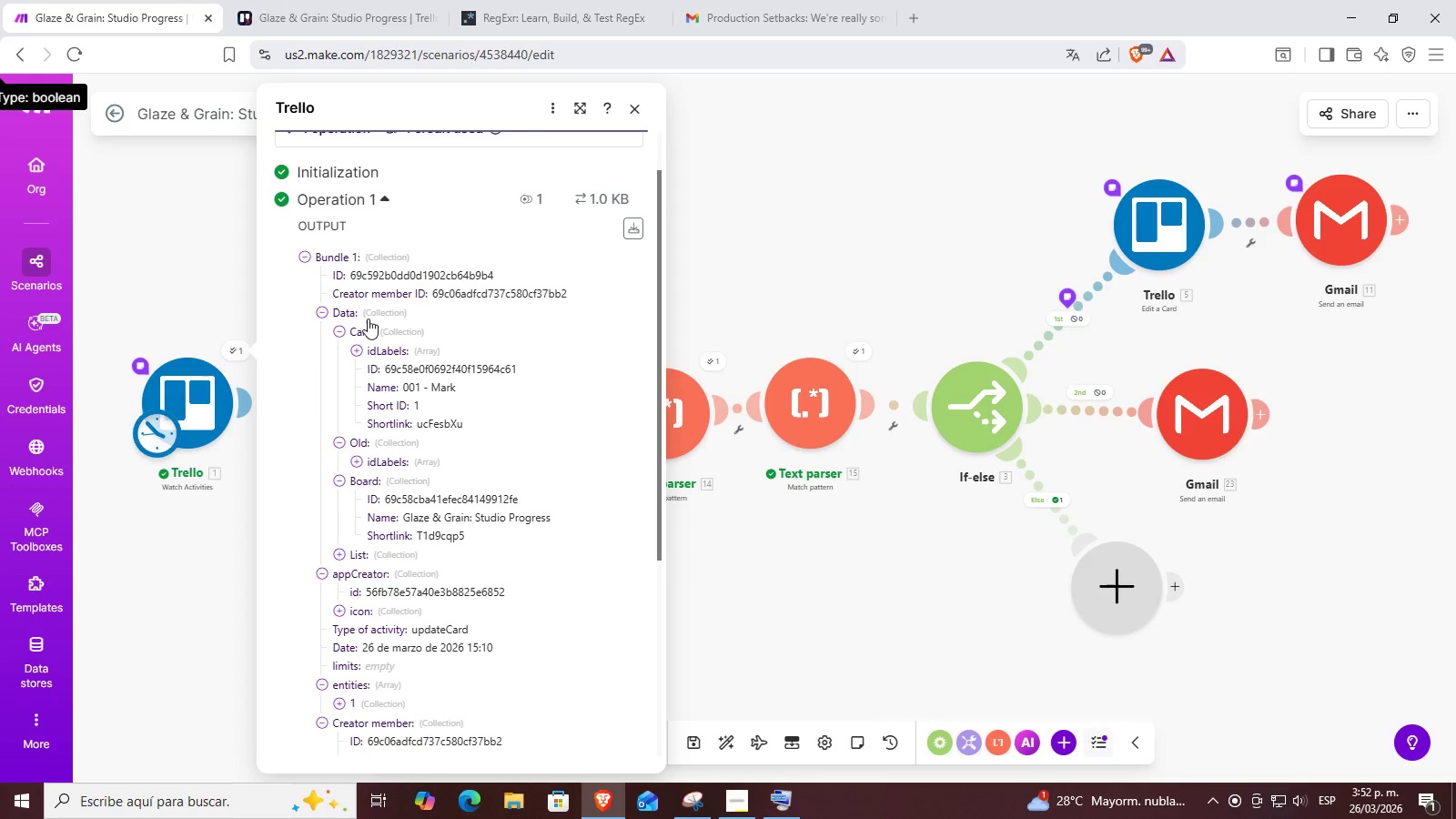 
scroll: coordinate [373, 313], scroll_direction: down, amount: 3.0
 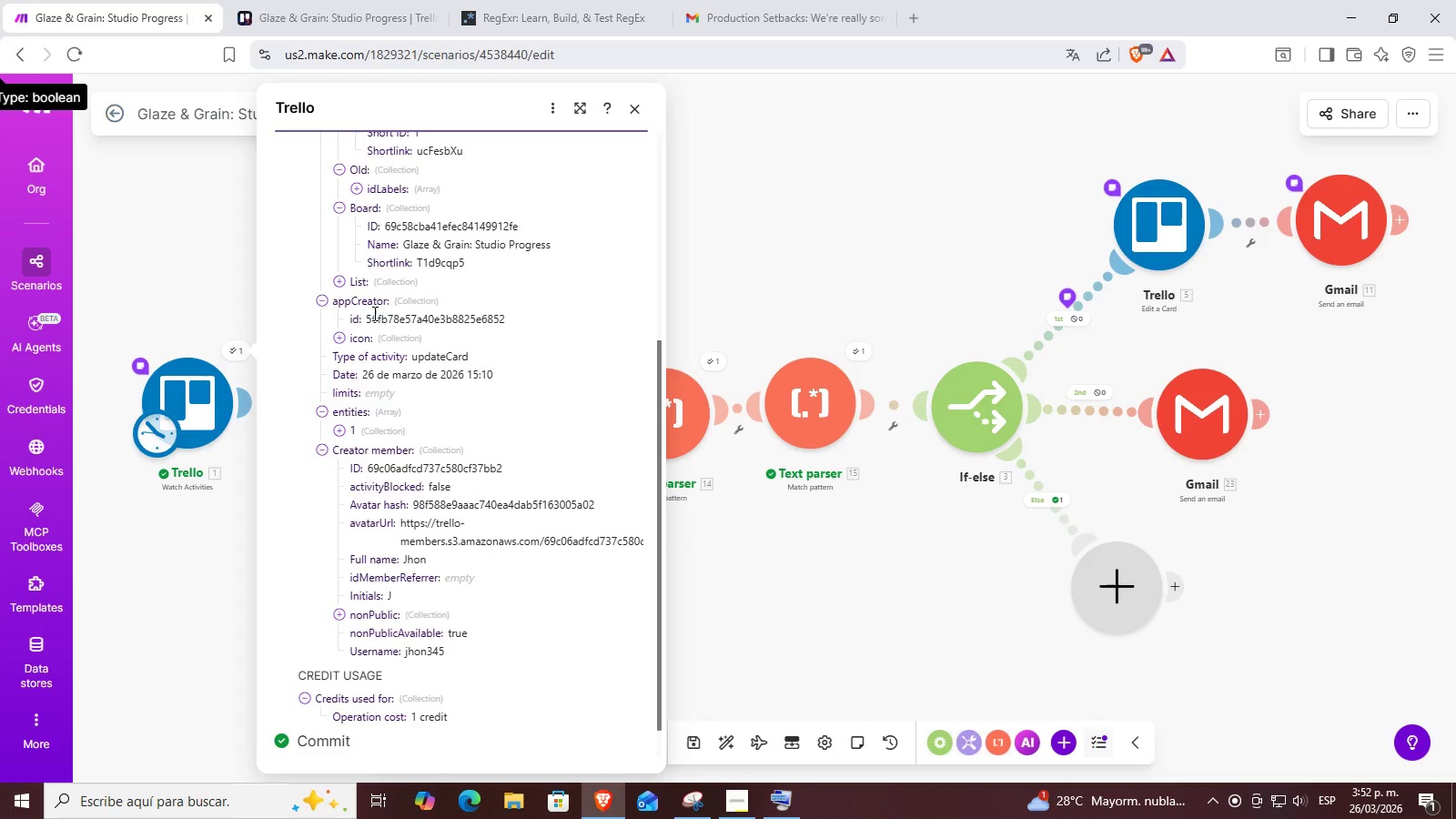 
scroll: coordinate [421, 232], scroll_direction: up, amount: 3.0
 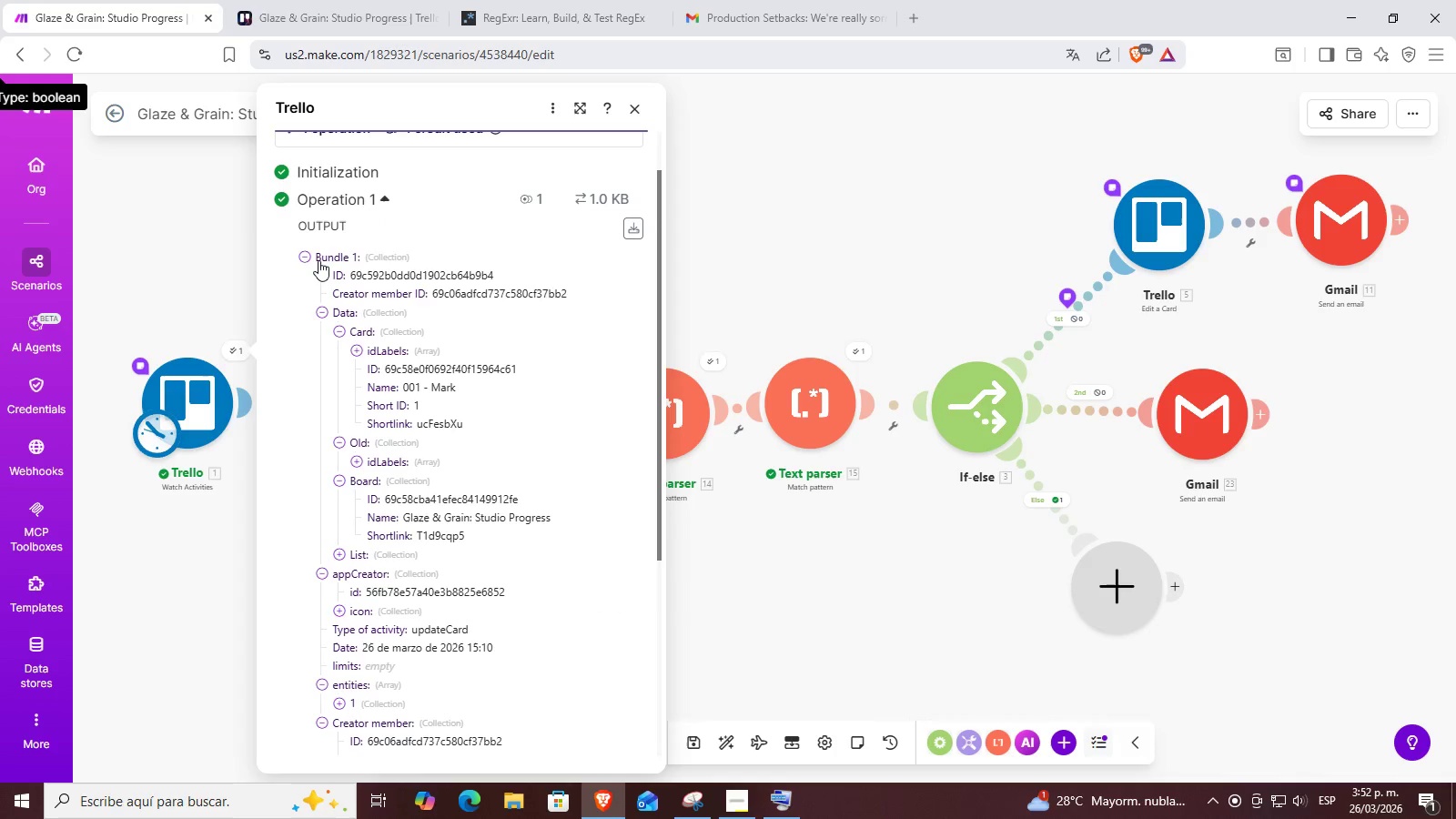 
left_click([310, 255])
 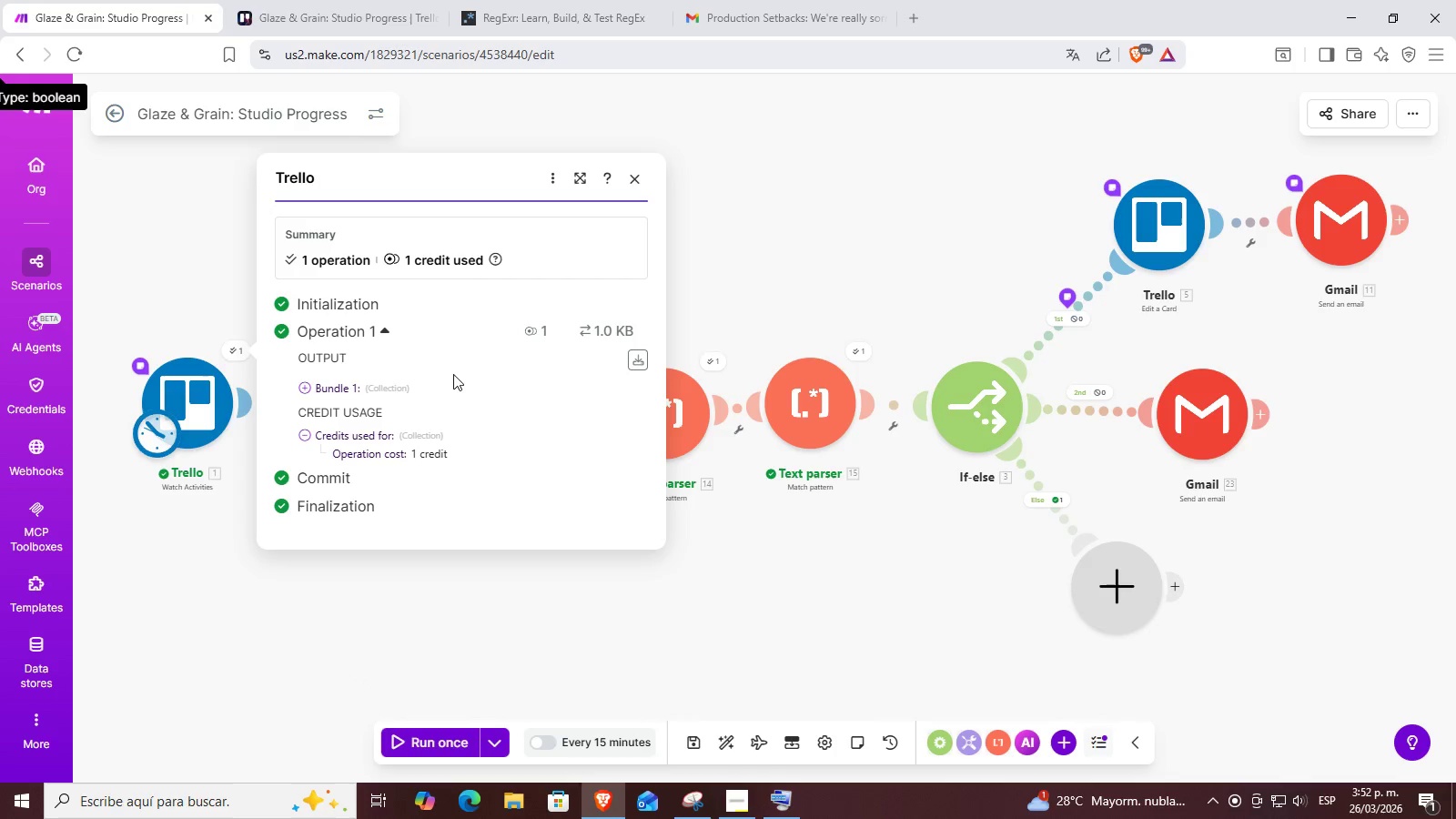 
scroll: coordinate [448, 372], scroll_direction: down, amount: 1.0
 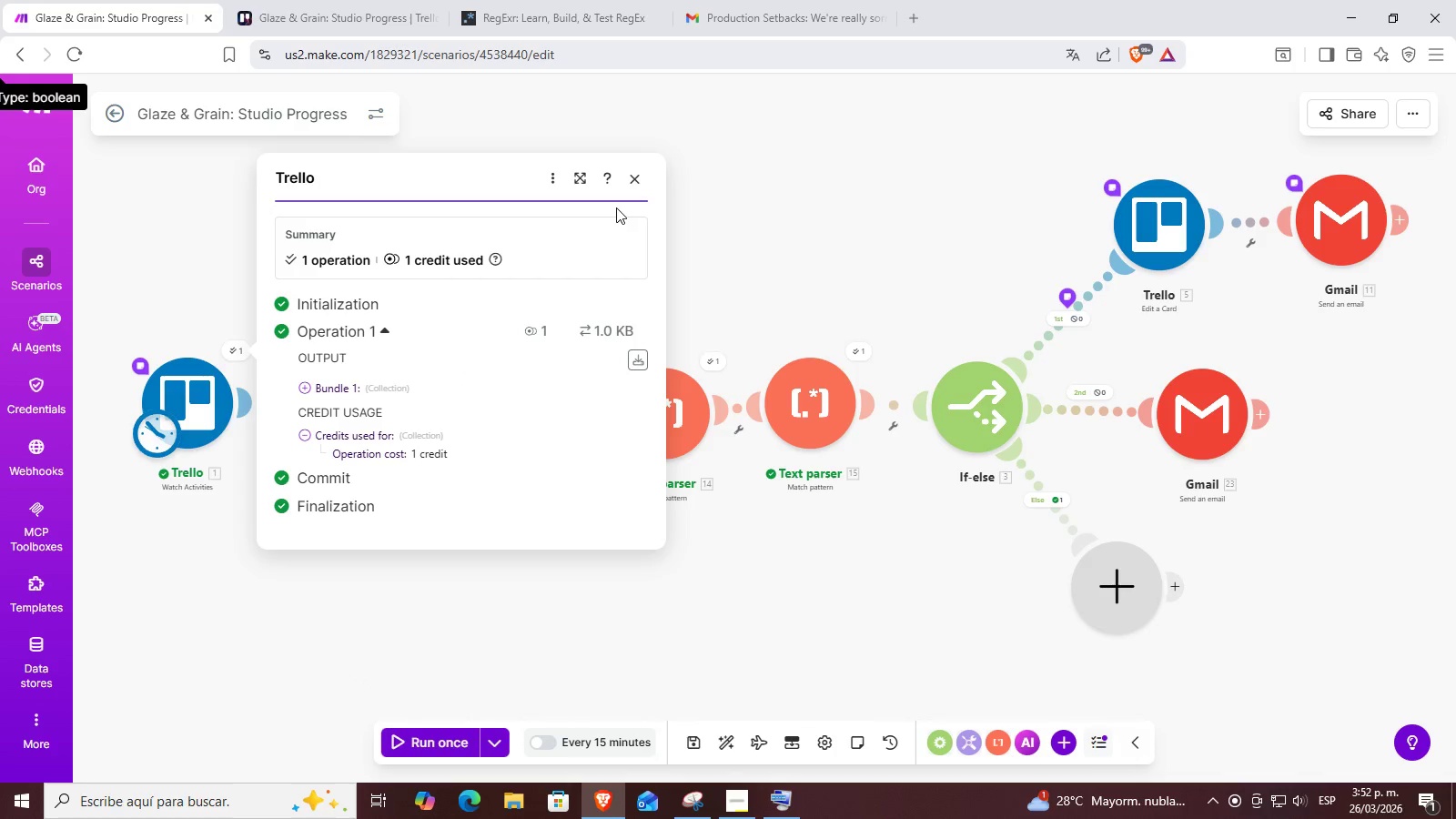 
left_click([631, 184])
 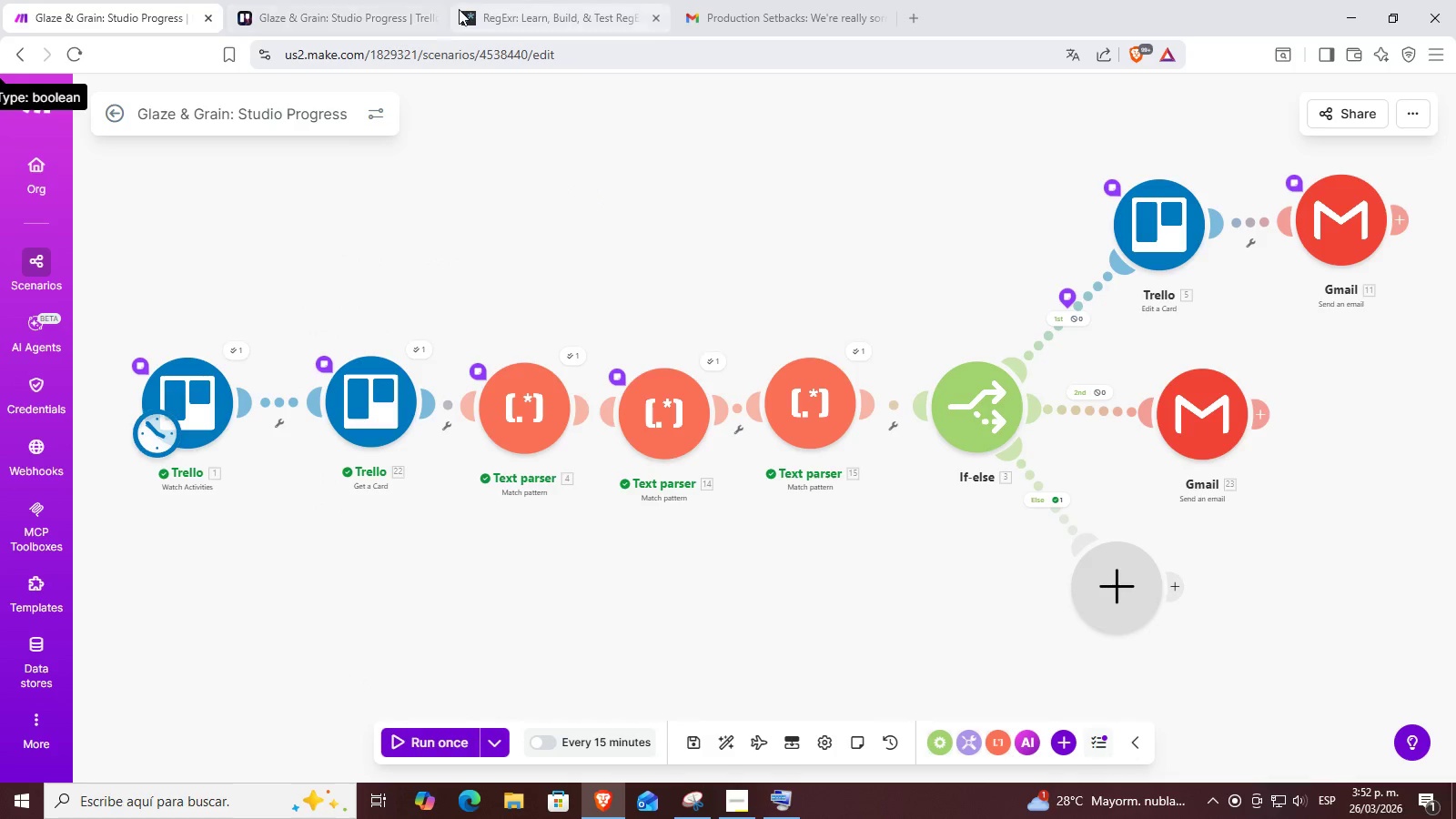 
left_click([412, 0])
 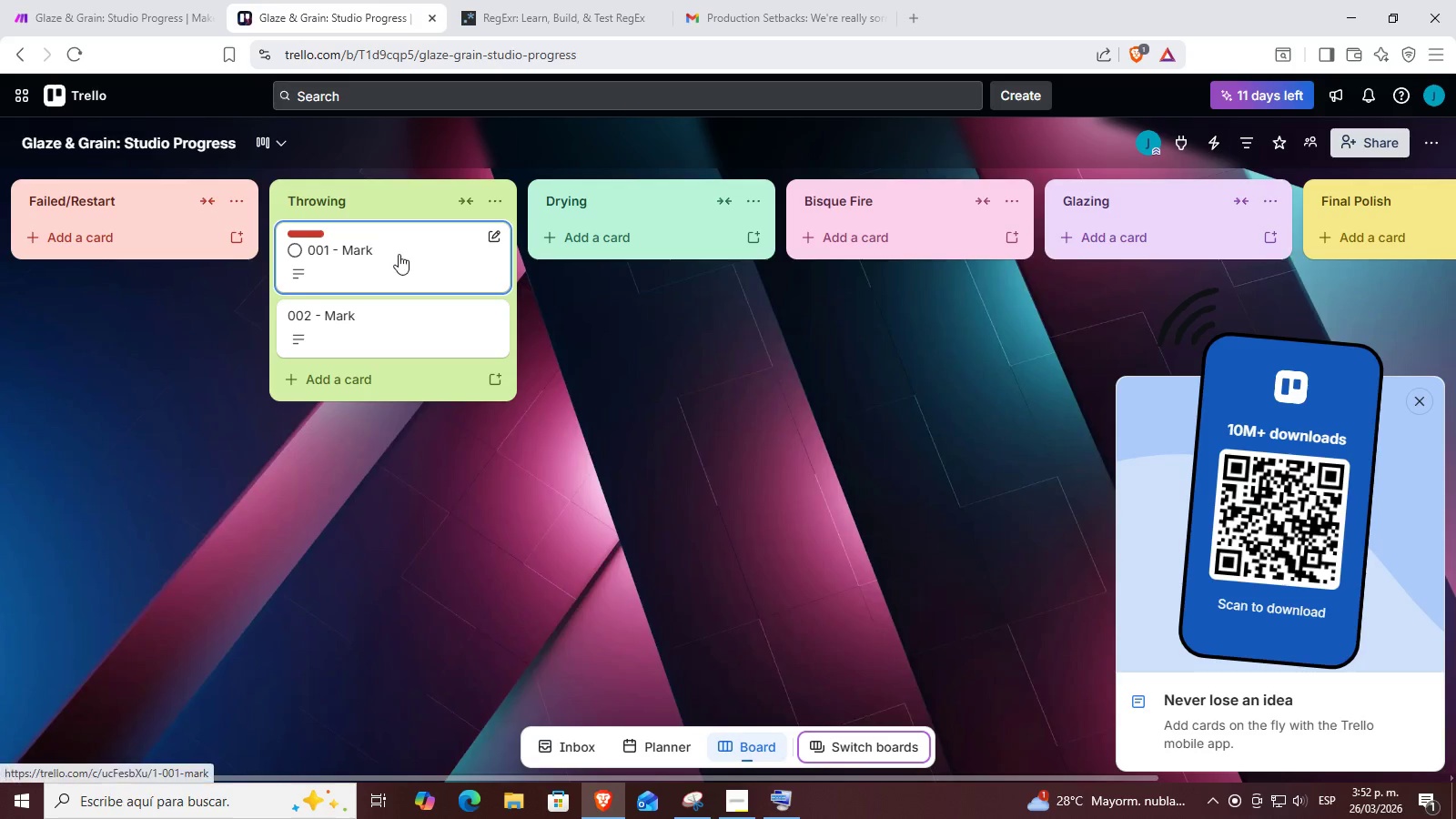 
left_click([397, 255])
 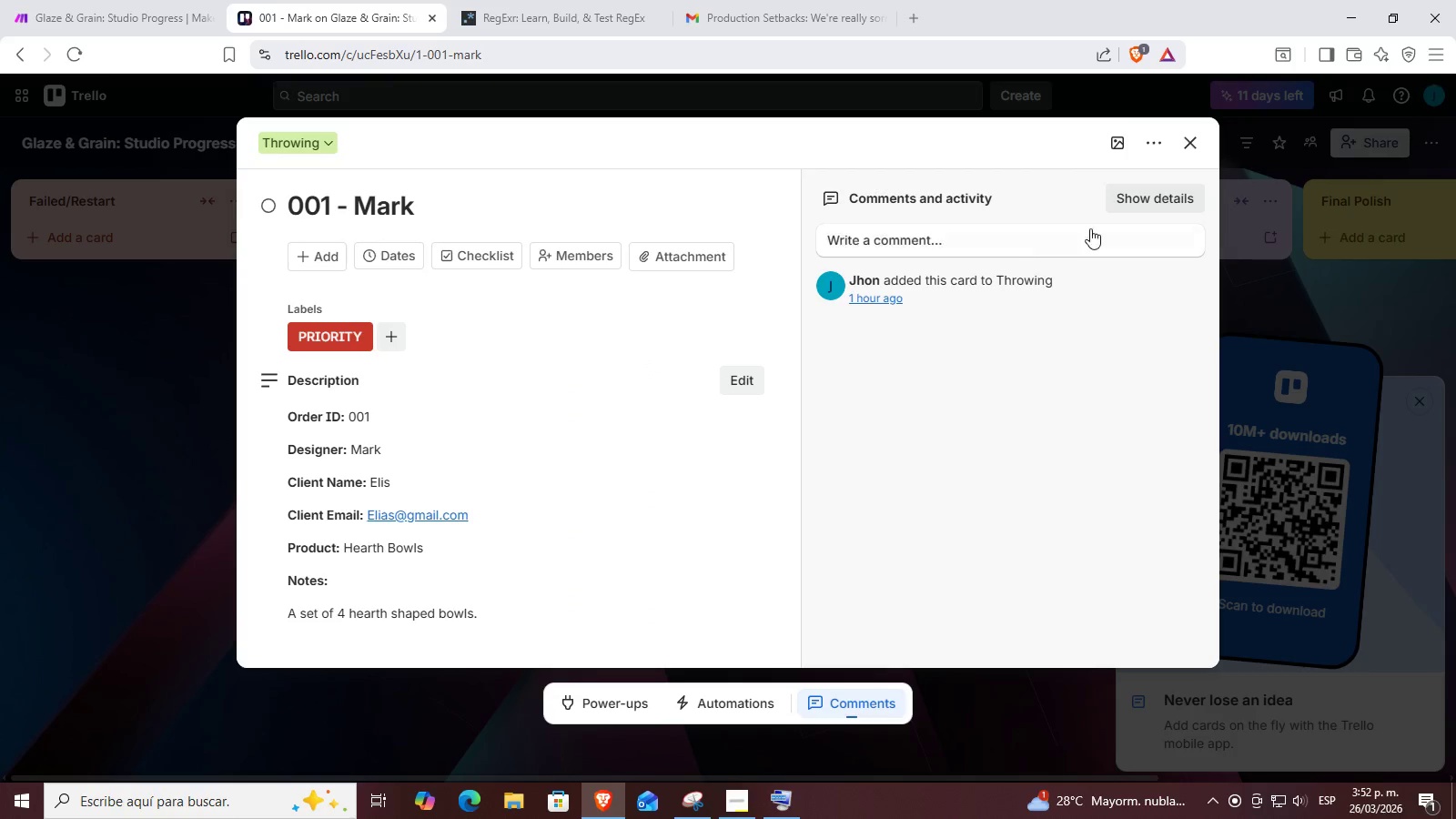 
left_click([1183, 141])
 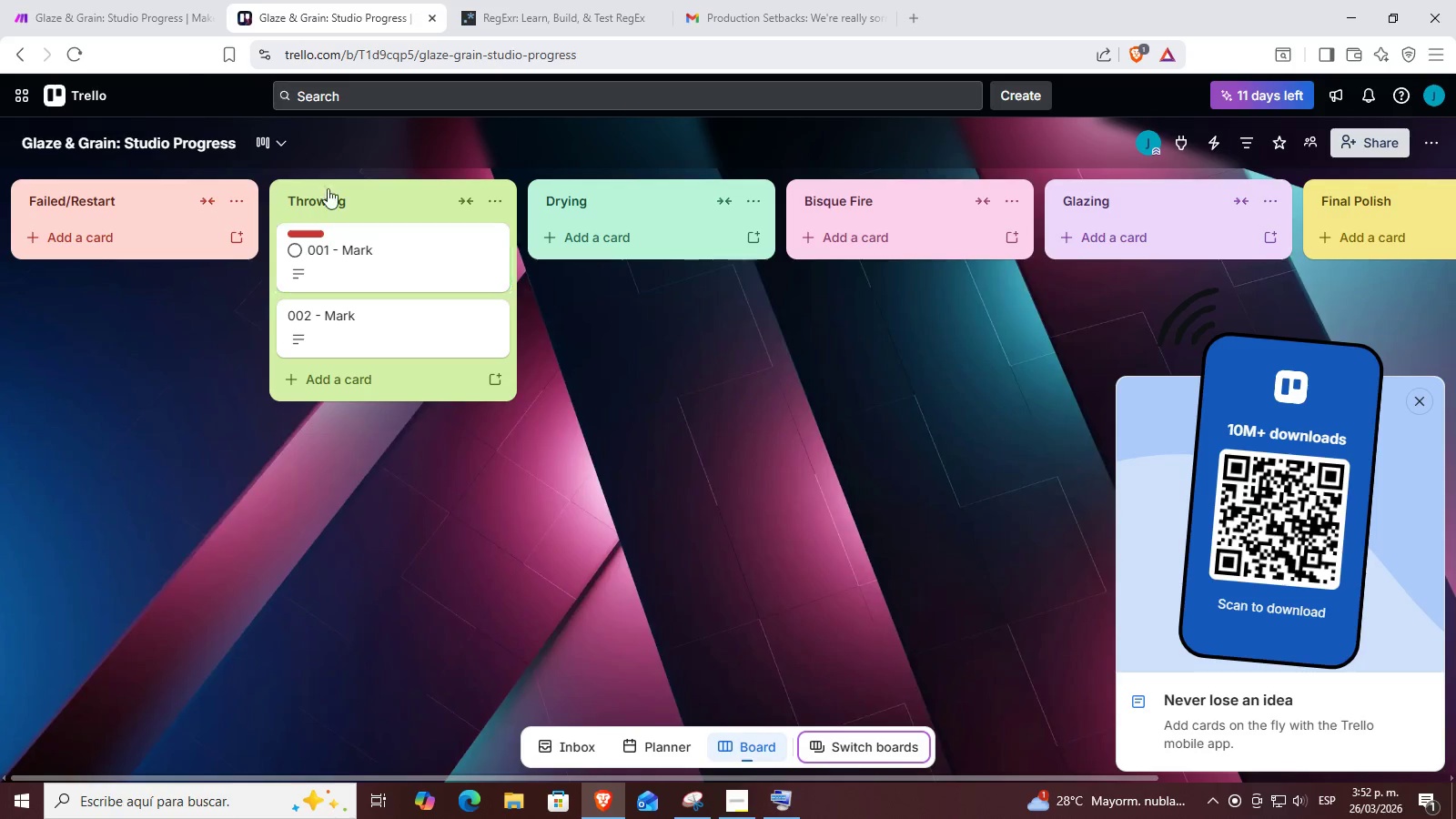 
left_click([126, 0])
 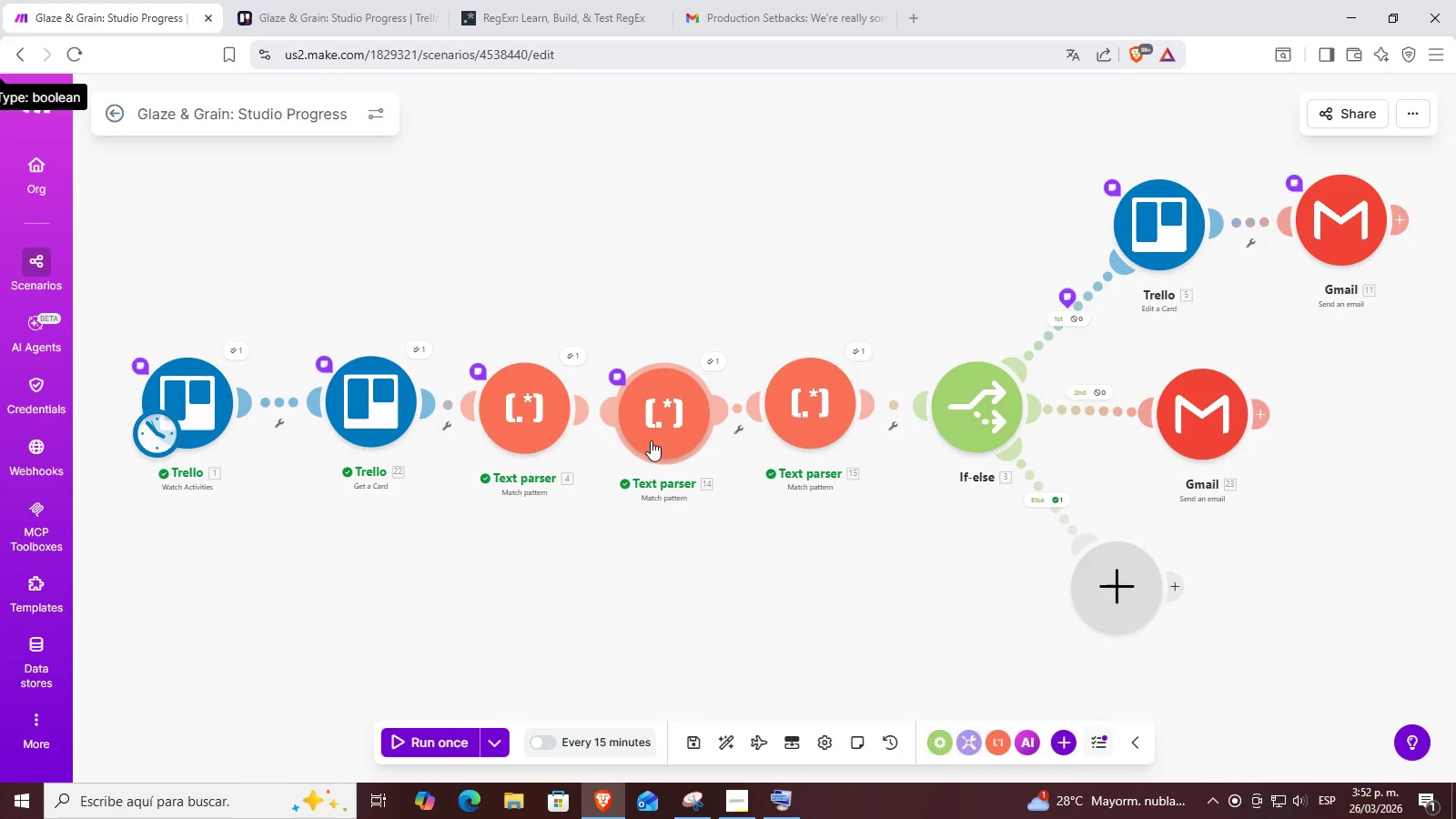 
left_click_drag(start_coordinate=[650, 552], to_coordinate=[713, 537])
 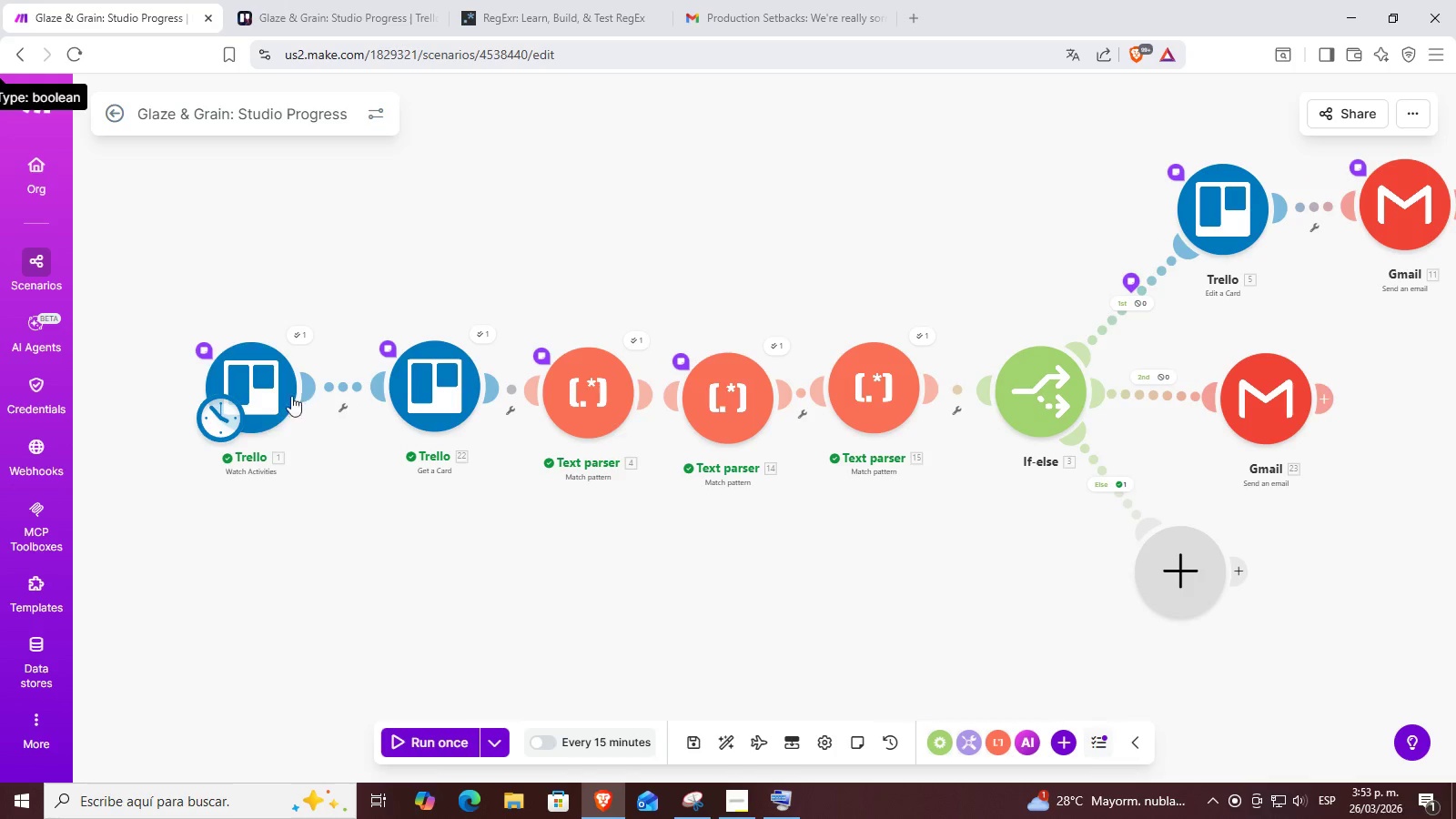 
left_click_drag(start_coordinate=[789, 622], to_coordinate=[762, 623])
 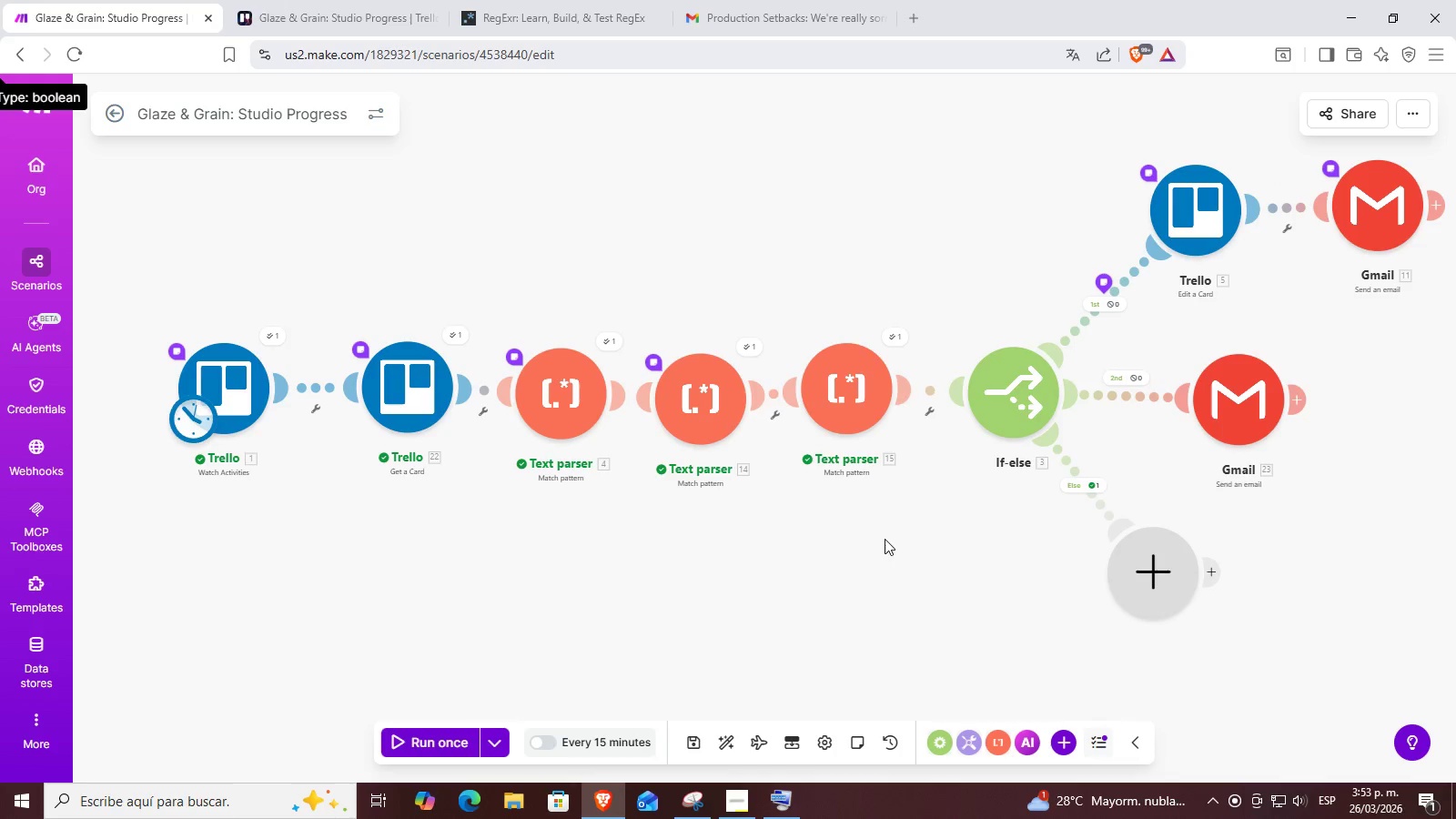 
left_click_drag(start_coordinate=[841, 563], to_coordinate=[823, 565])
 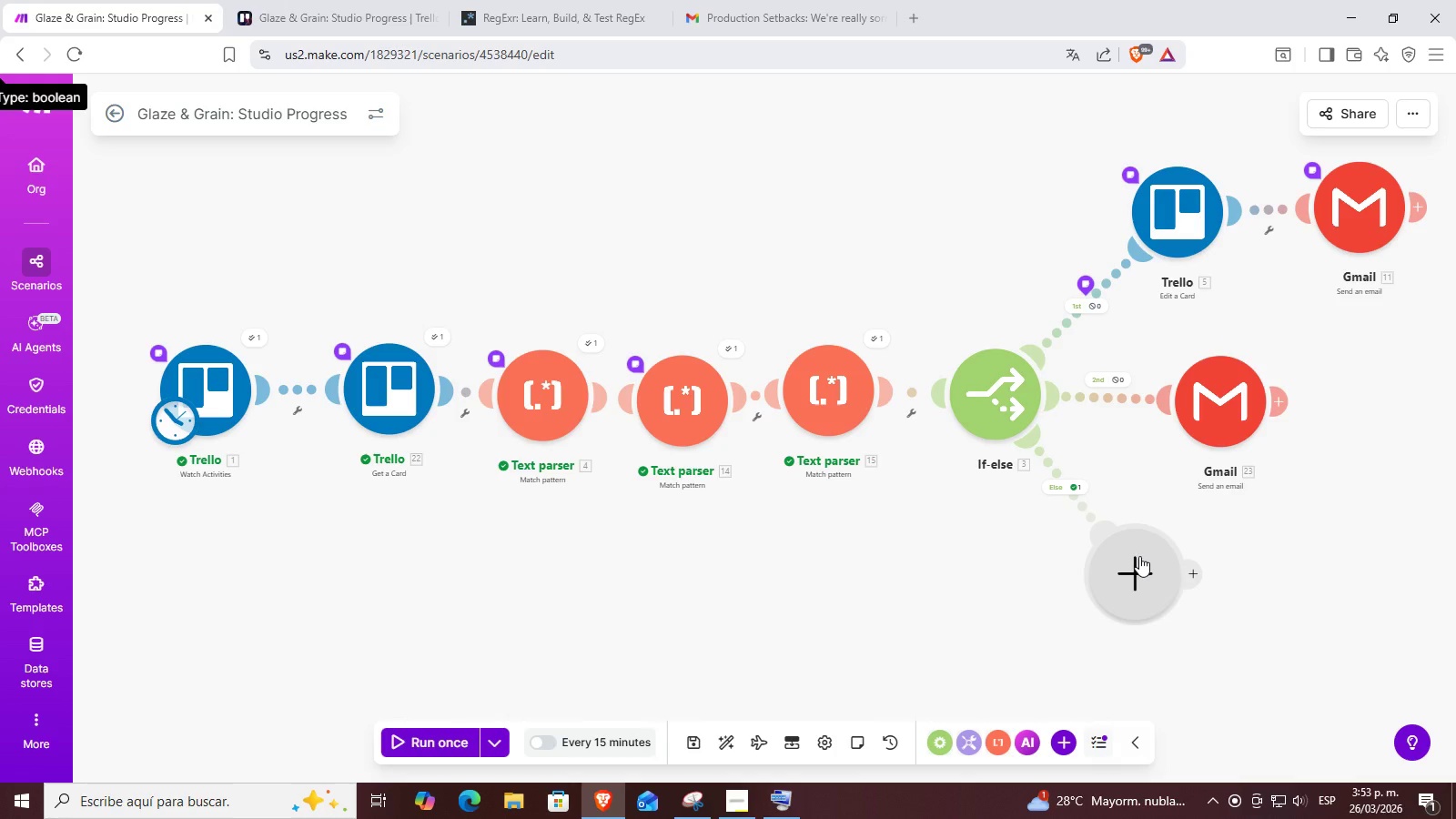 
wait(7.72)
 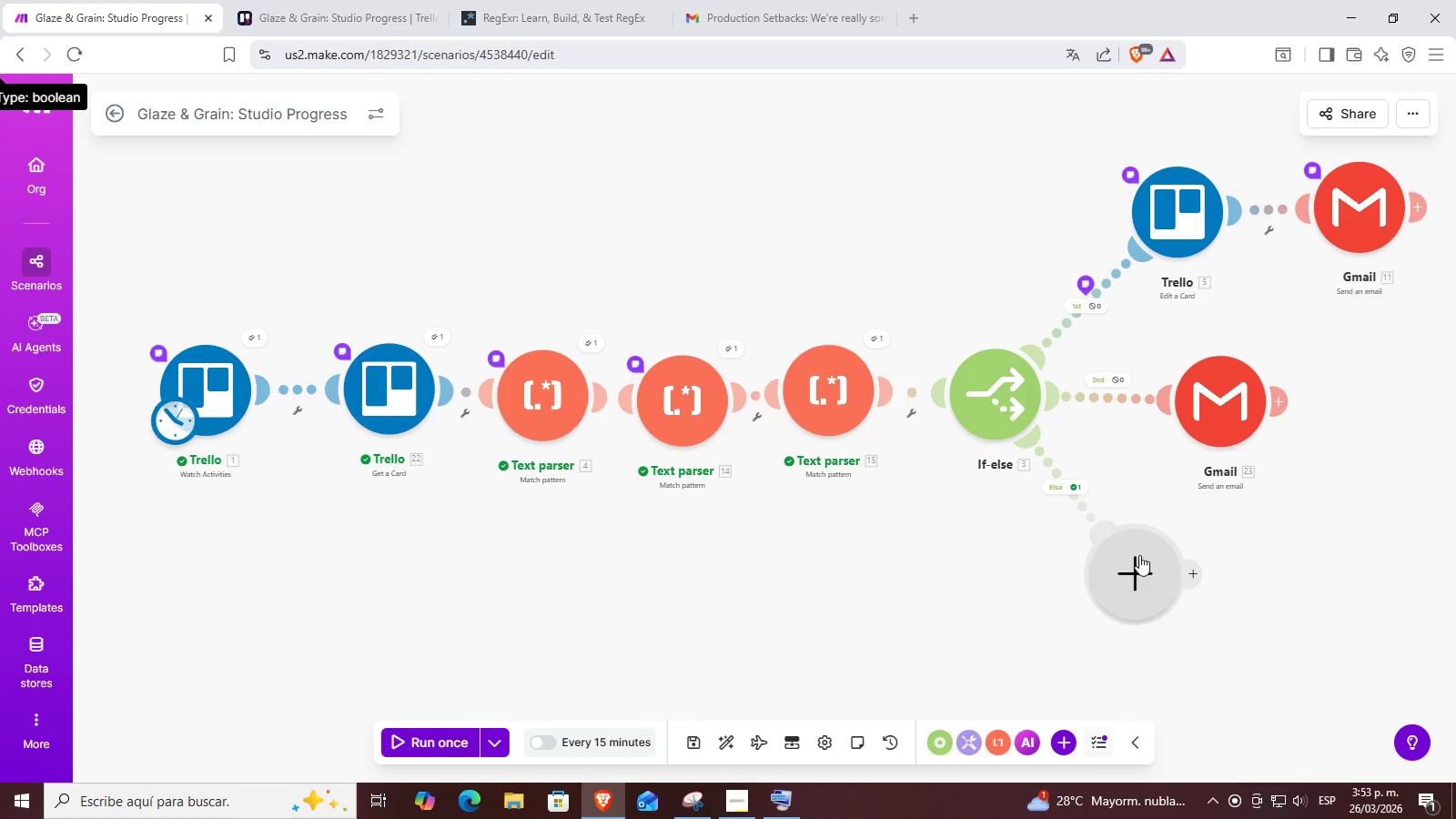 
left_click_drag(start_coordinate=[1218, 362], to_coordinate=[1174, 368])
 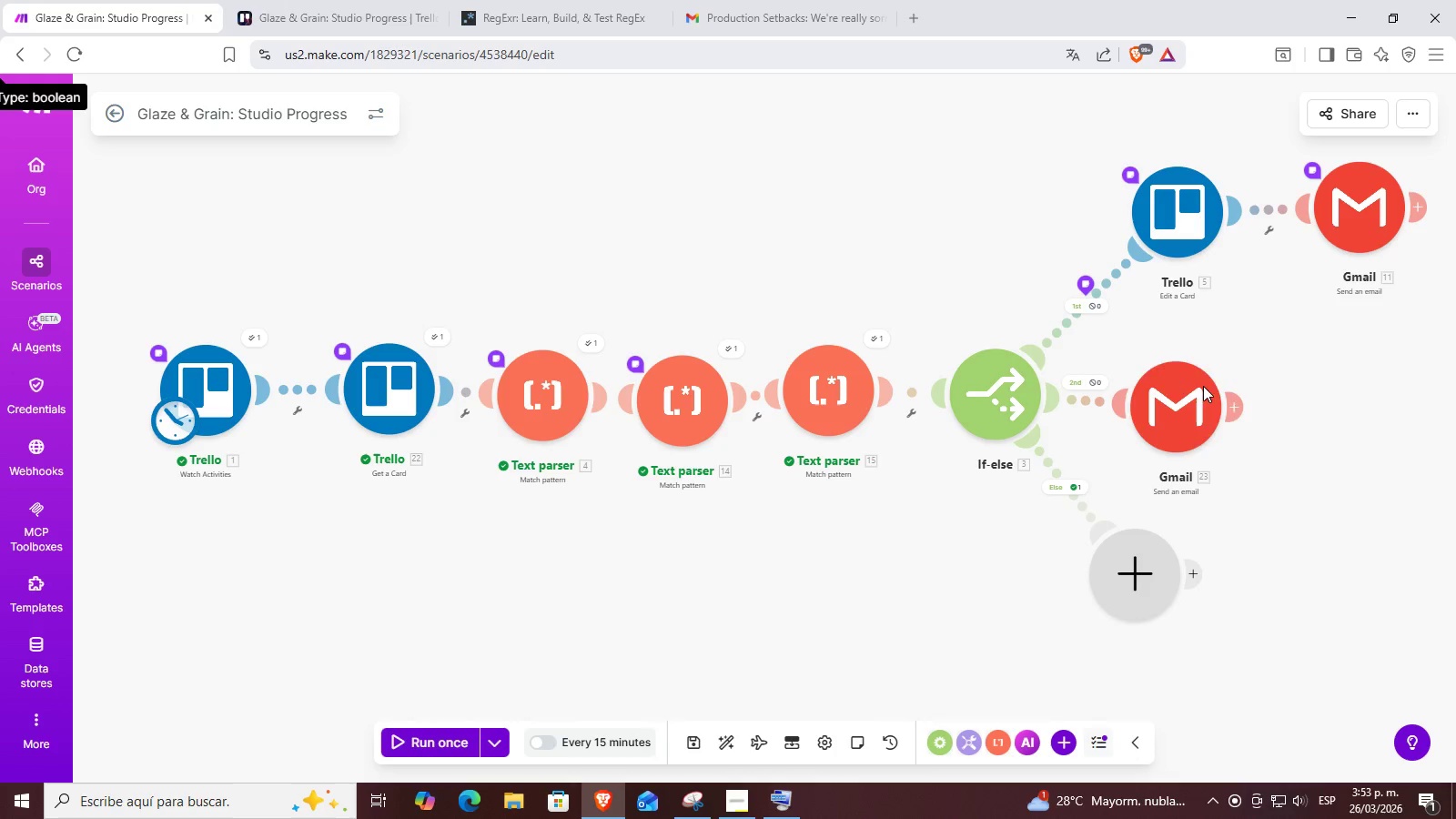 
left_click_drag(start_coordinate=[1160, 408], to_coordinate=[1186, 393])
 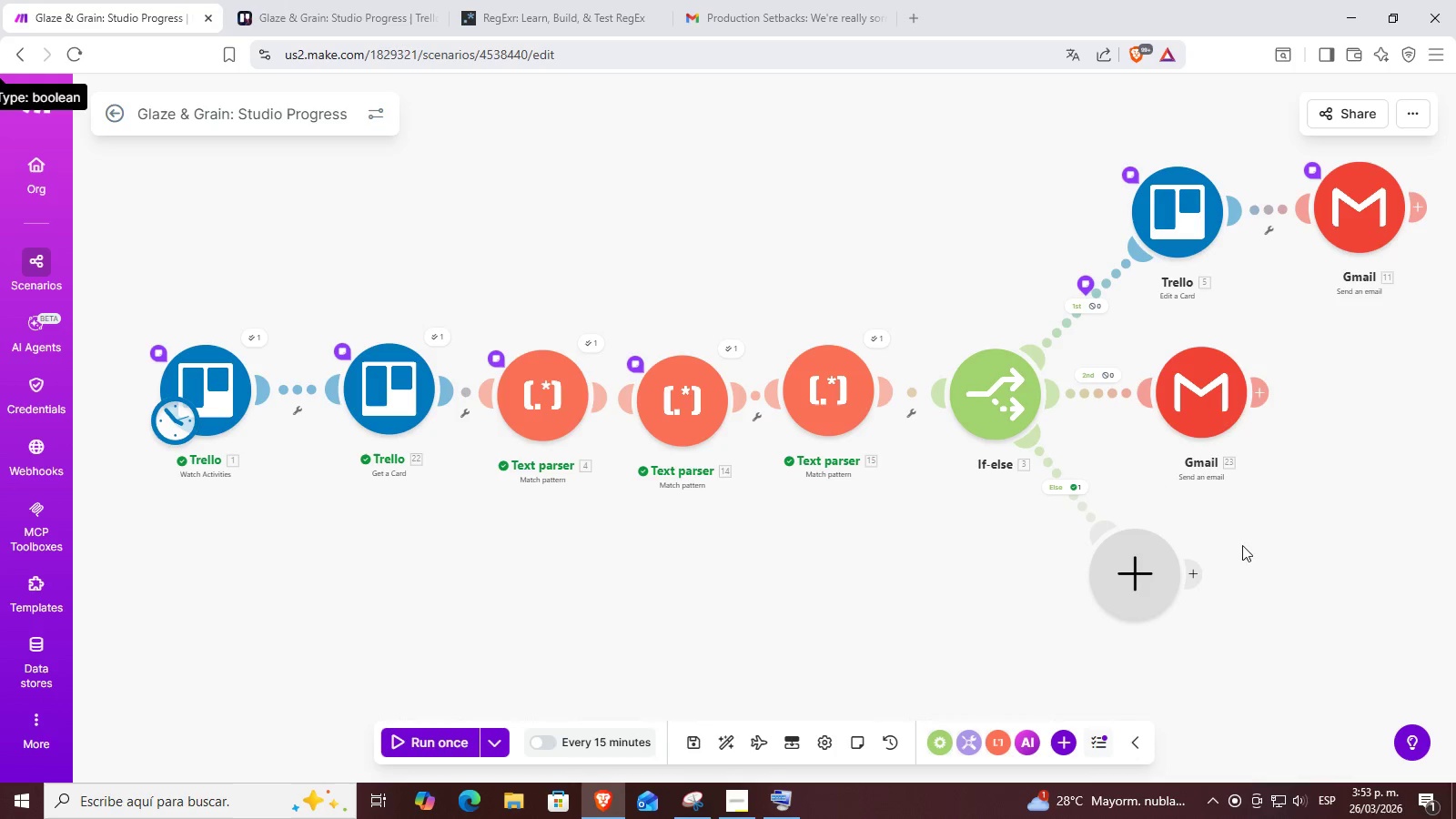 
left_click_drag(start_coordinate=[1244, 542], to_coordinate=[1194, 547])
 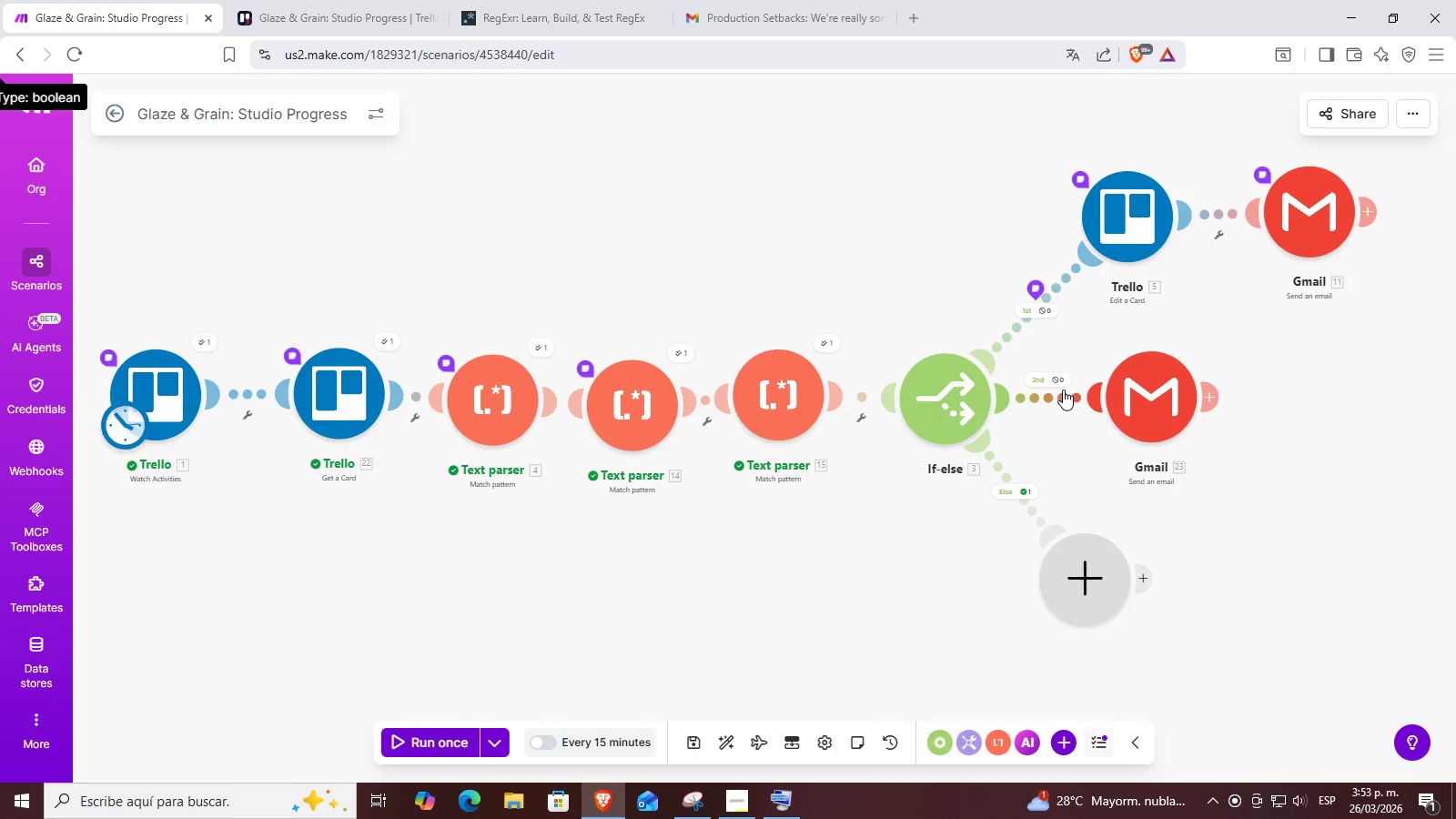 
left_click_drag(start_coordinate=[1083, 547], to_coordinate=[1118, 541])
 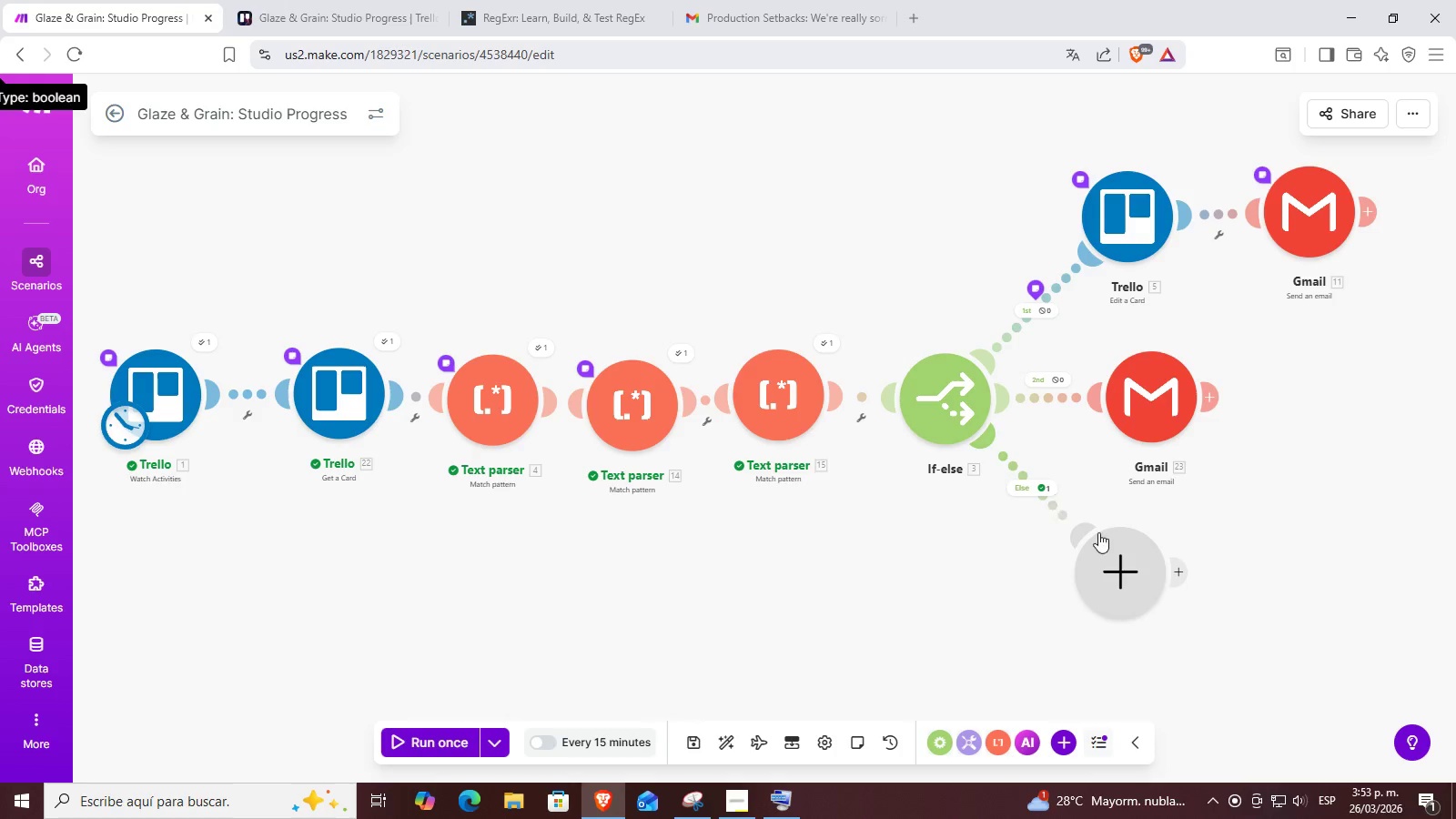 
left_click([956, 405])
 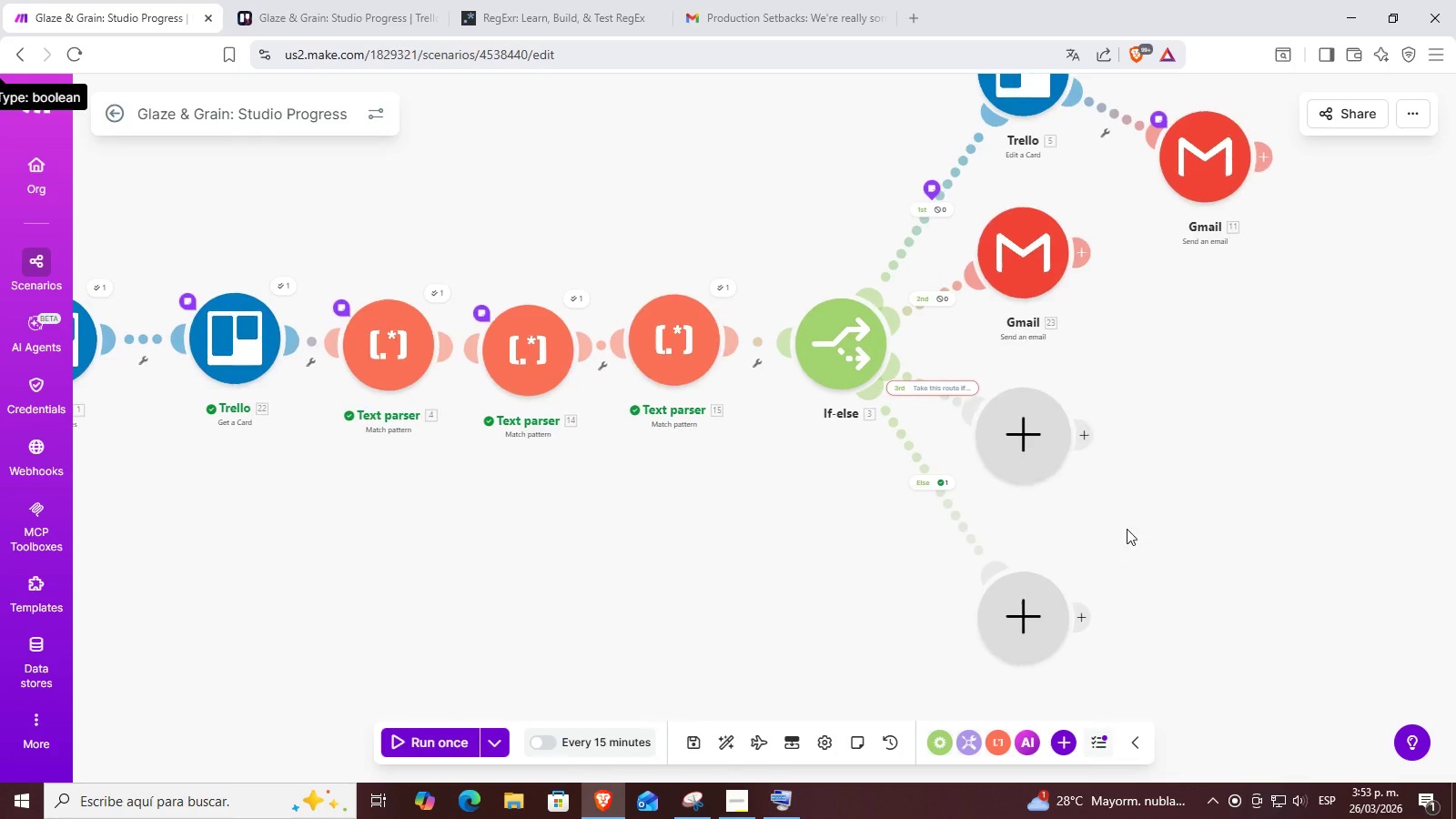 
left_click_drag(start_coordinate=[1156, 502], to_coordinate=[1070, 515])
 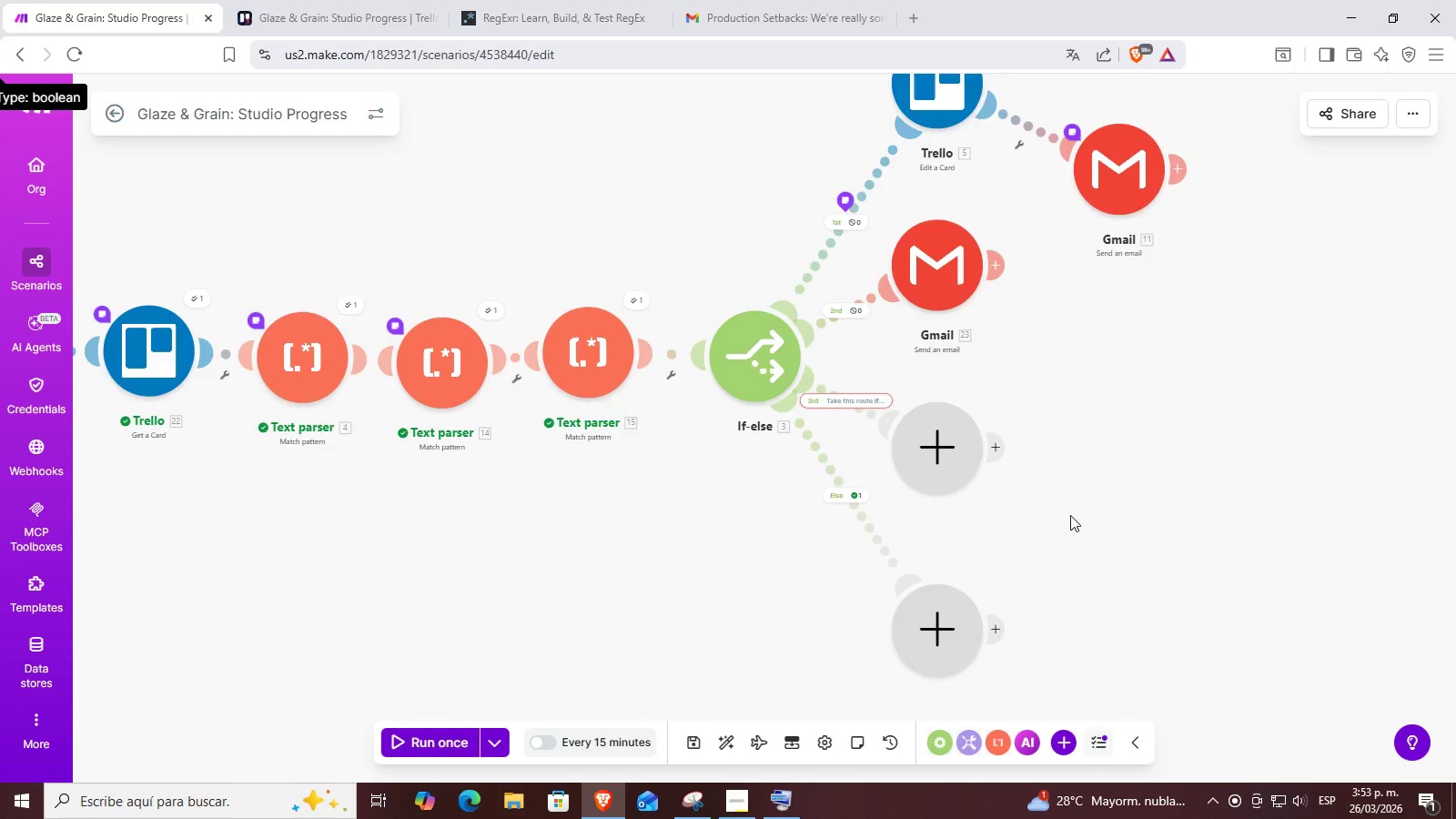 
left_click_drag(start_coordinate=[1177, 430], to_coordinate=[1069, 500])
 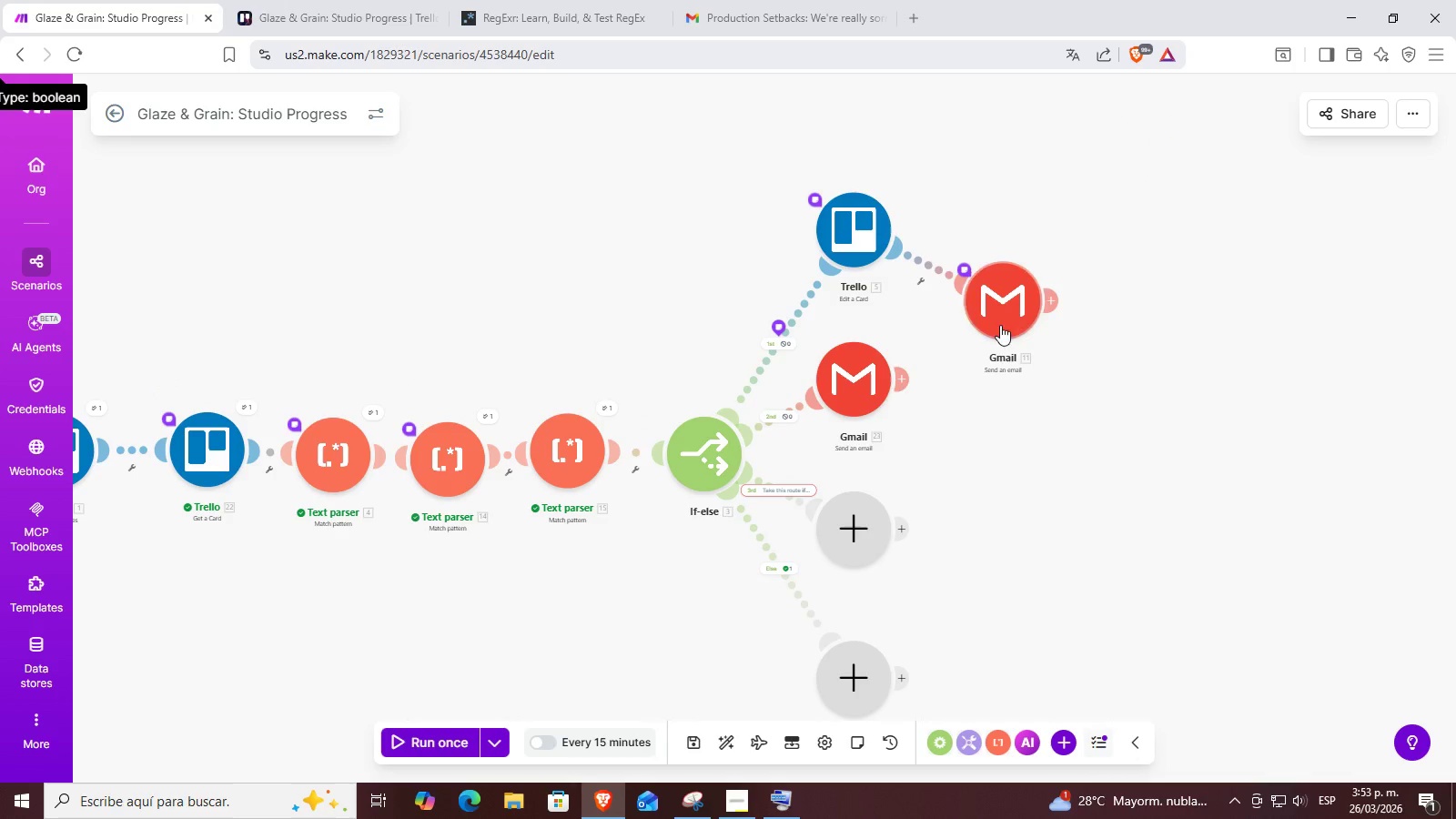 
scroll: coordinate [1070, 515], scroll_direction: down, amount: 1.0
 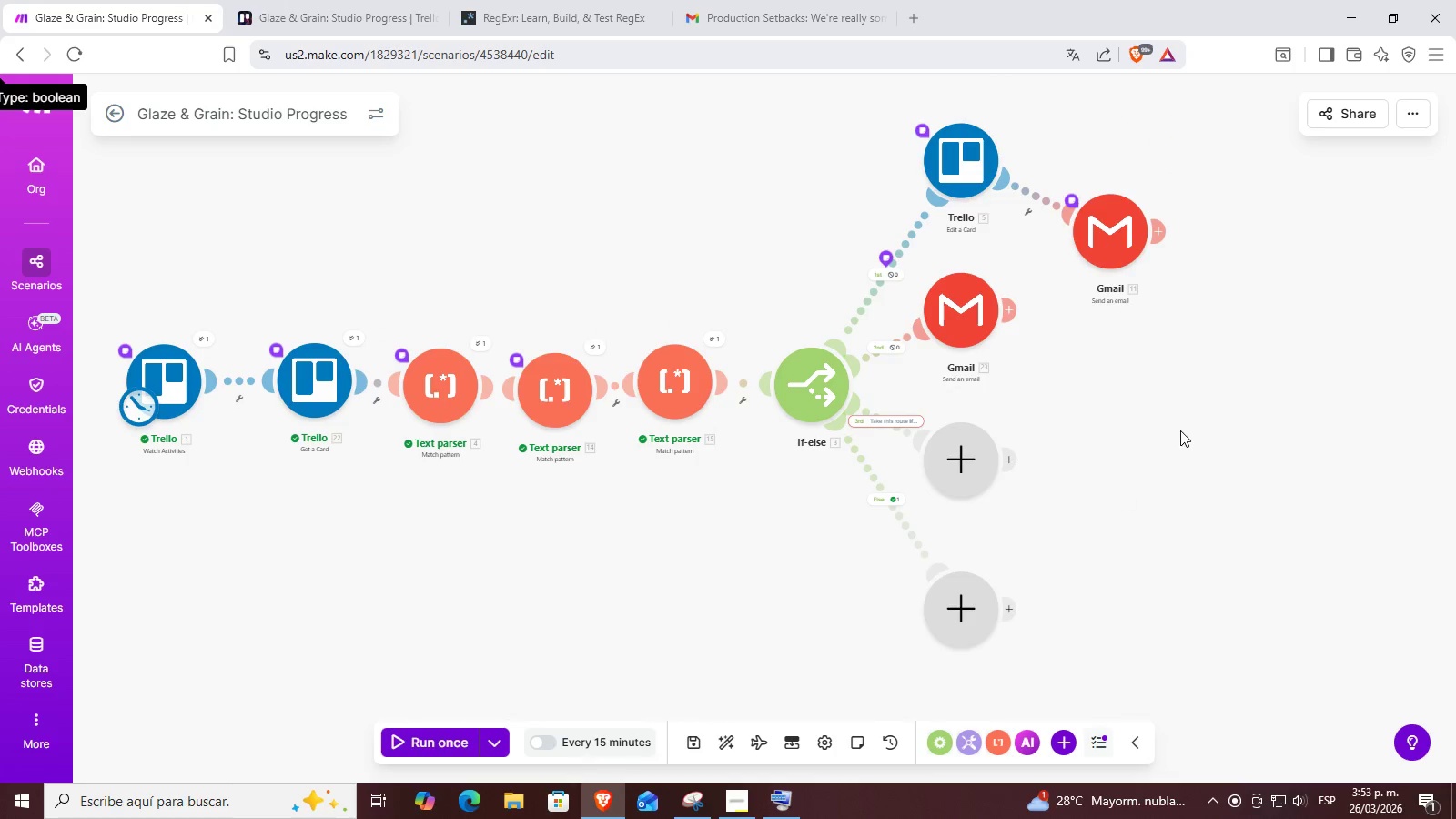 
left_click_drag(start_coordinate=[1001, 310], to_coordinate=[1046, 230])
 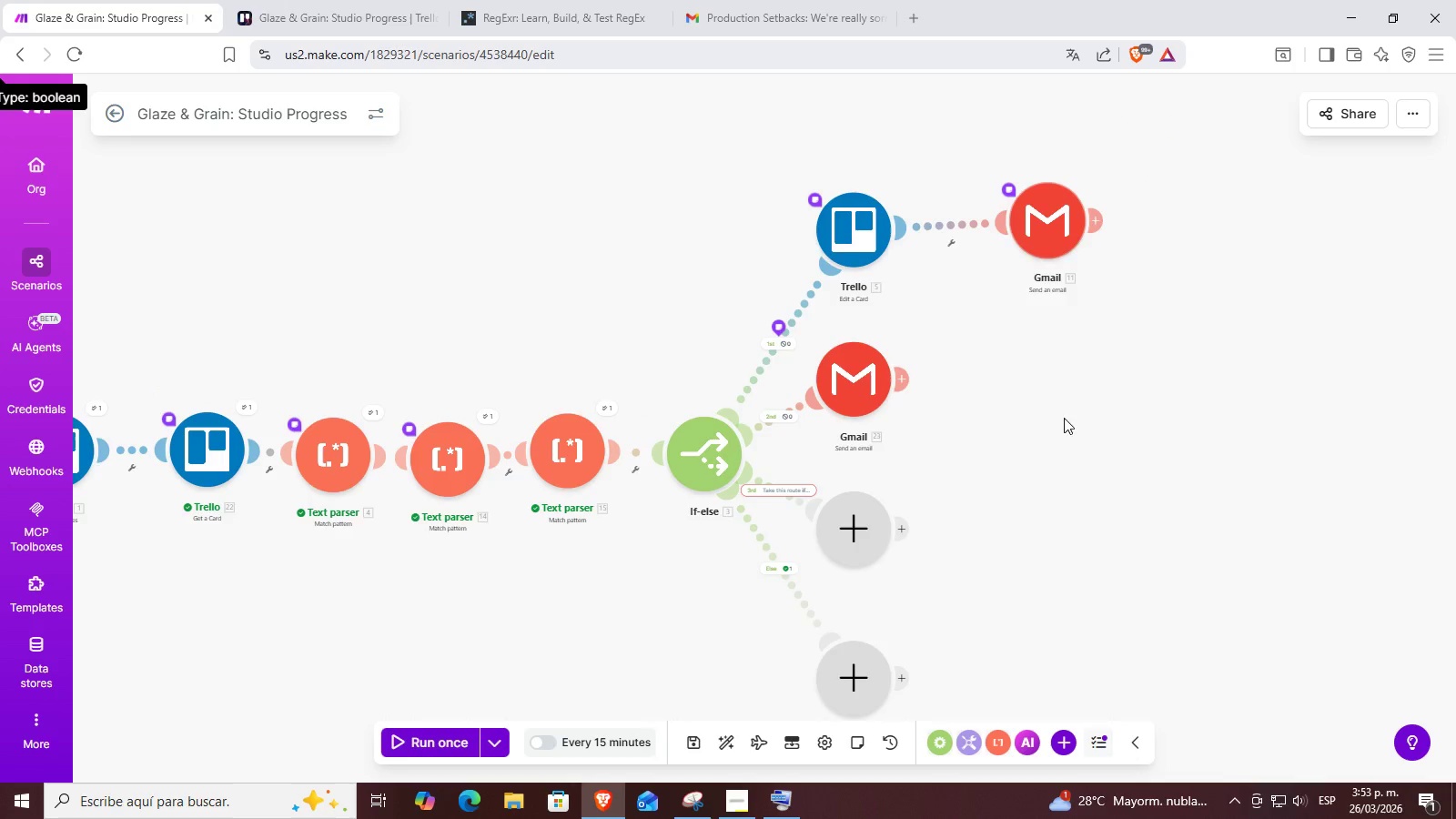 
left_click_drag(start_coordinate=[1064, 419], to_coordinate=[1009, 320])
 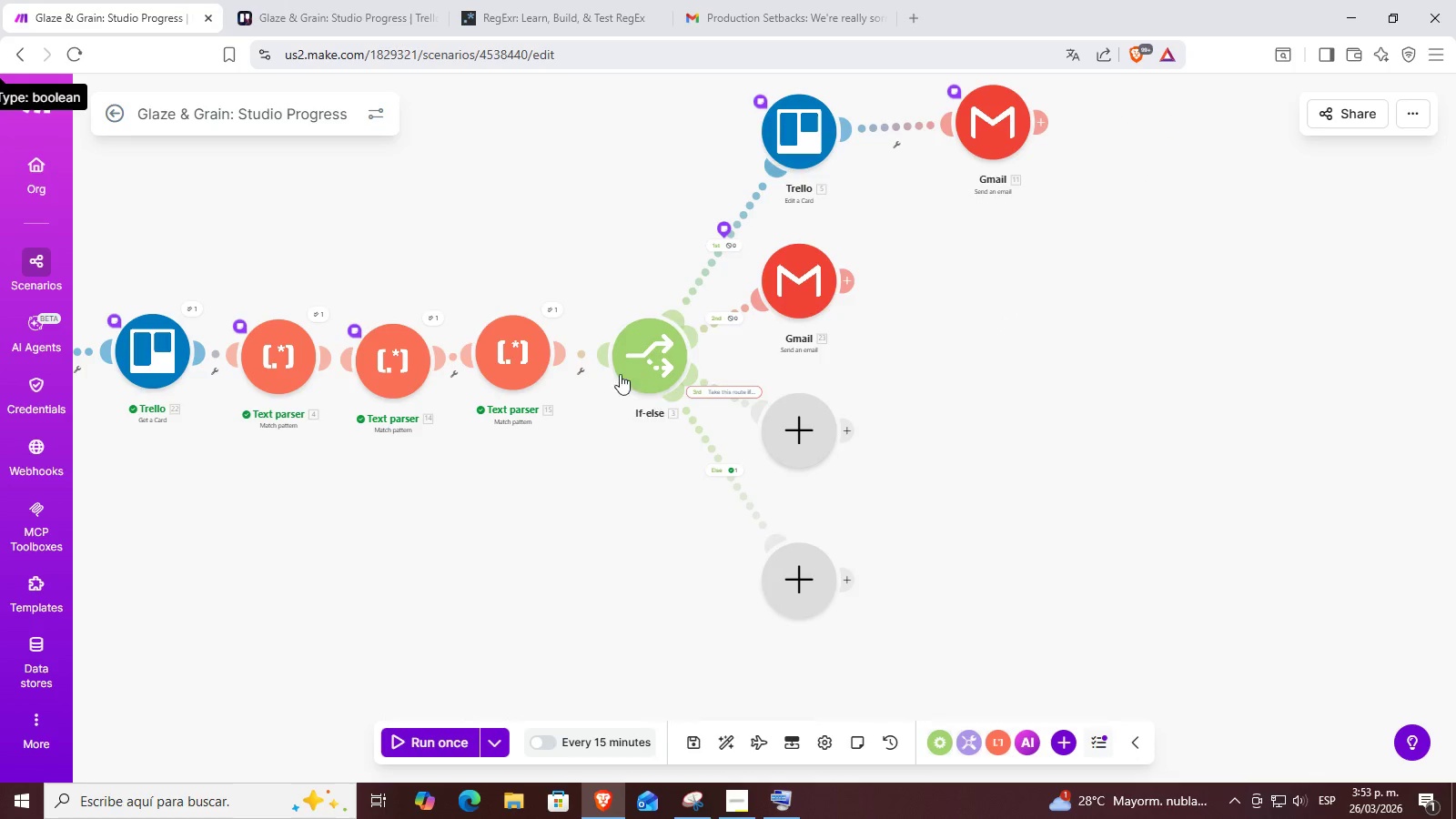 
left_click([655, 349])
 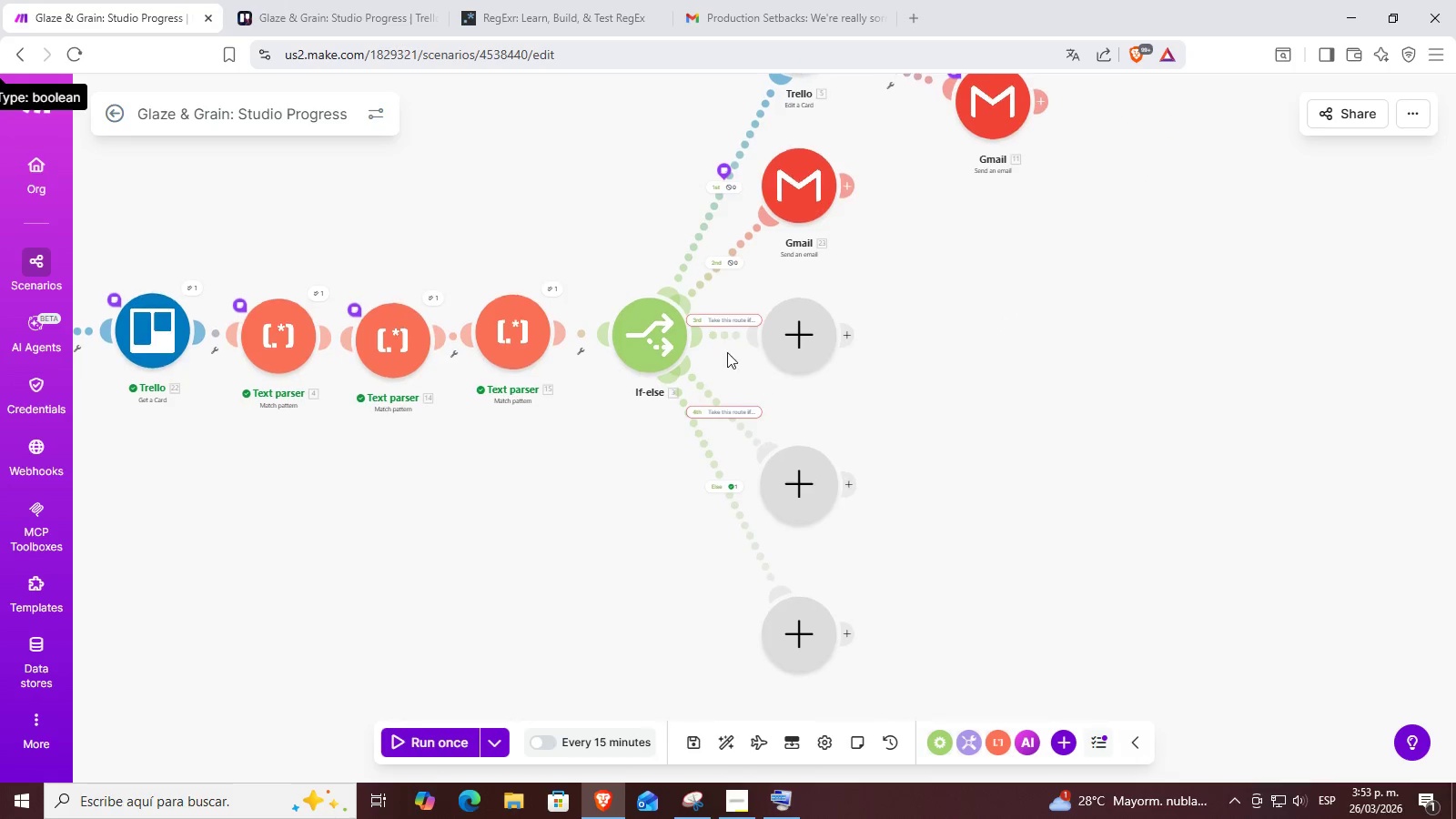 
left_click([663, 337])
 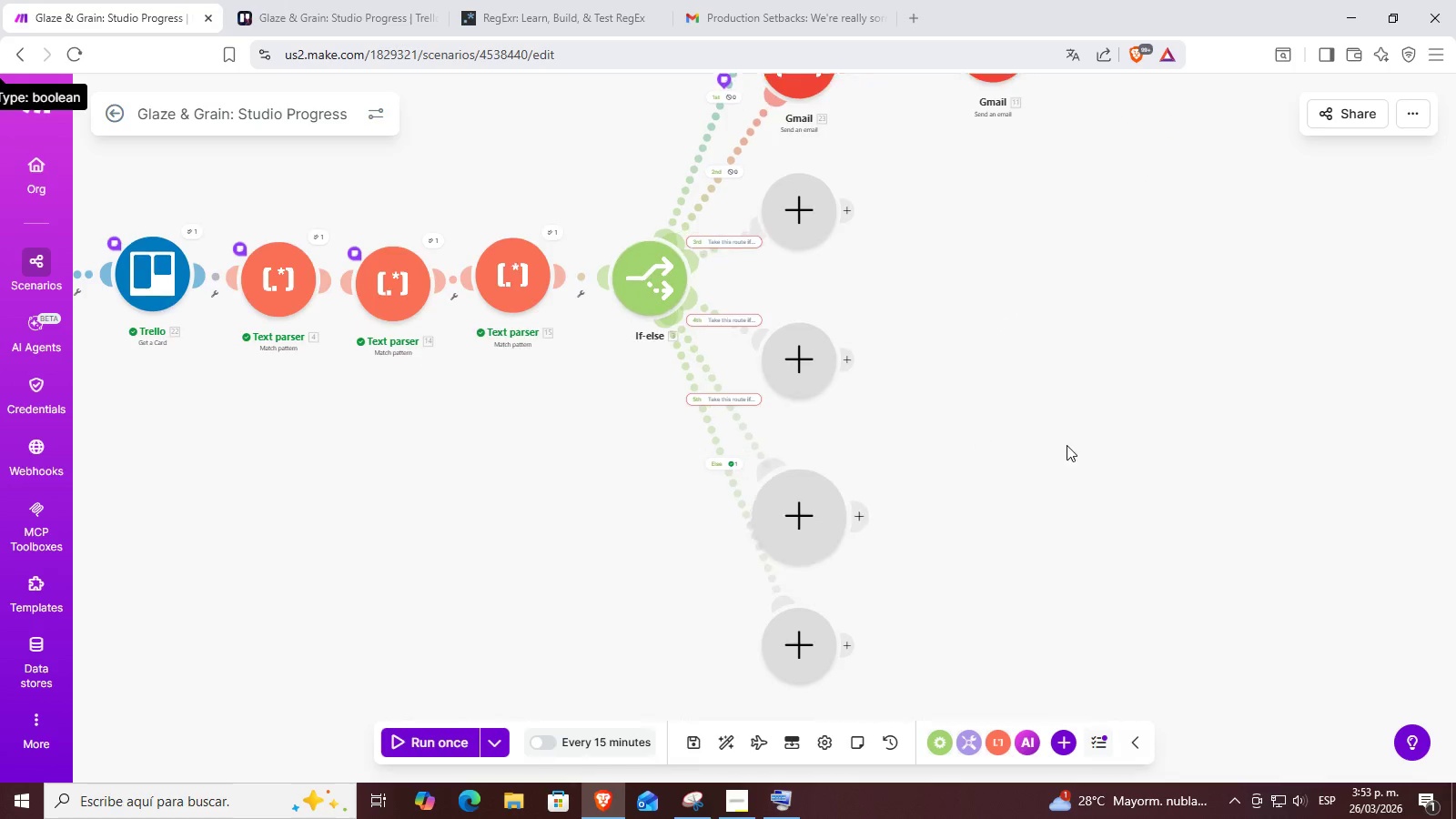 
left_click_drag(start_coordinate=[1070, 445], to_coordinate=[974, 497])
 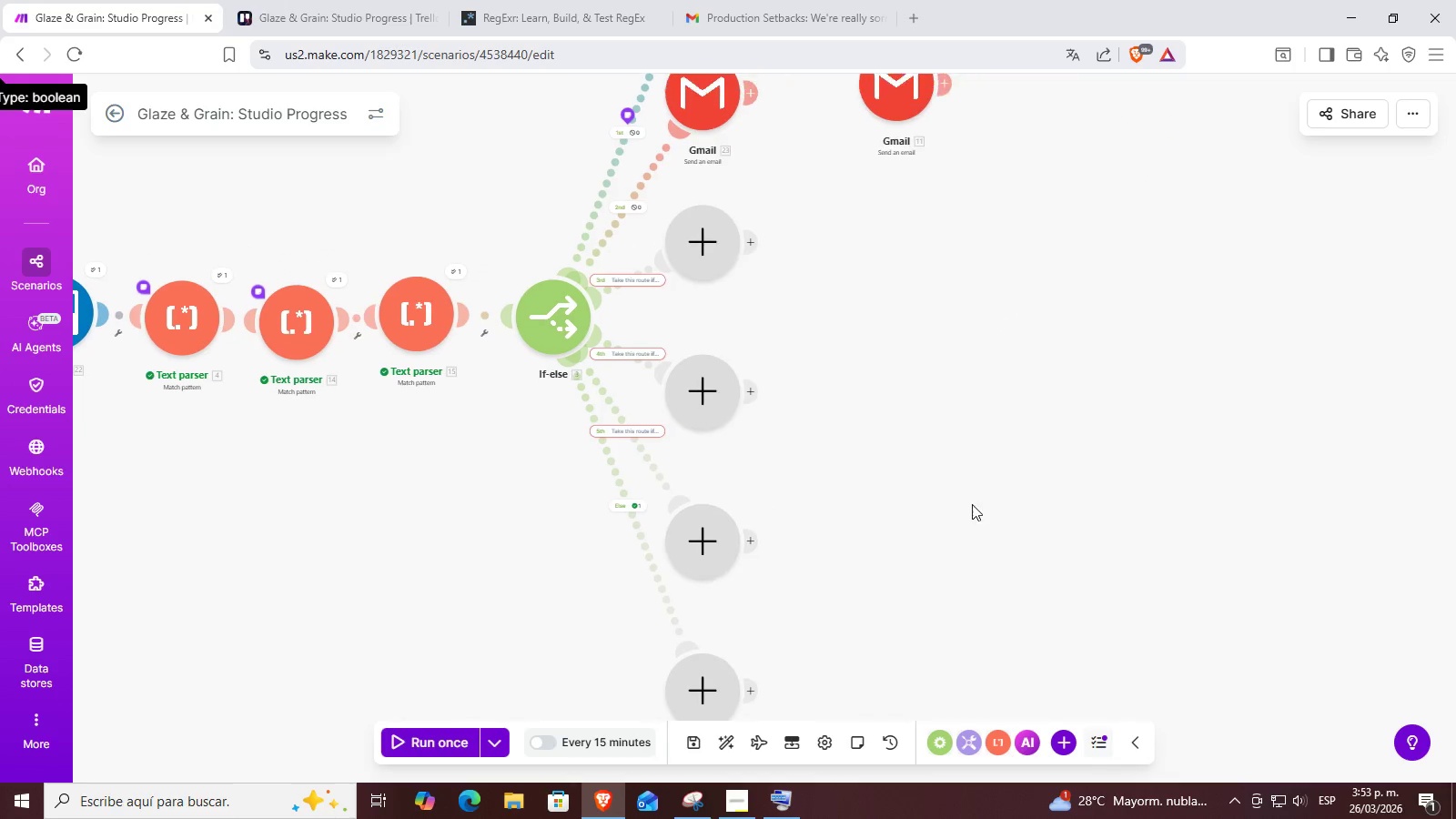 
left_click_drag(start_coordinate=[990, 446], to_coordinate=[995, 446])
 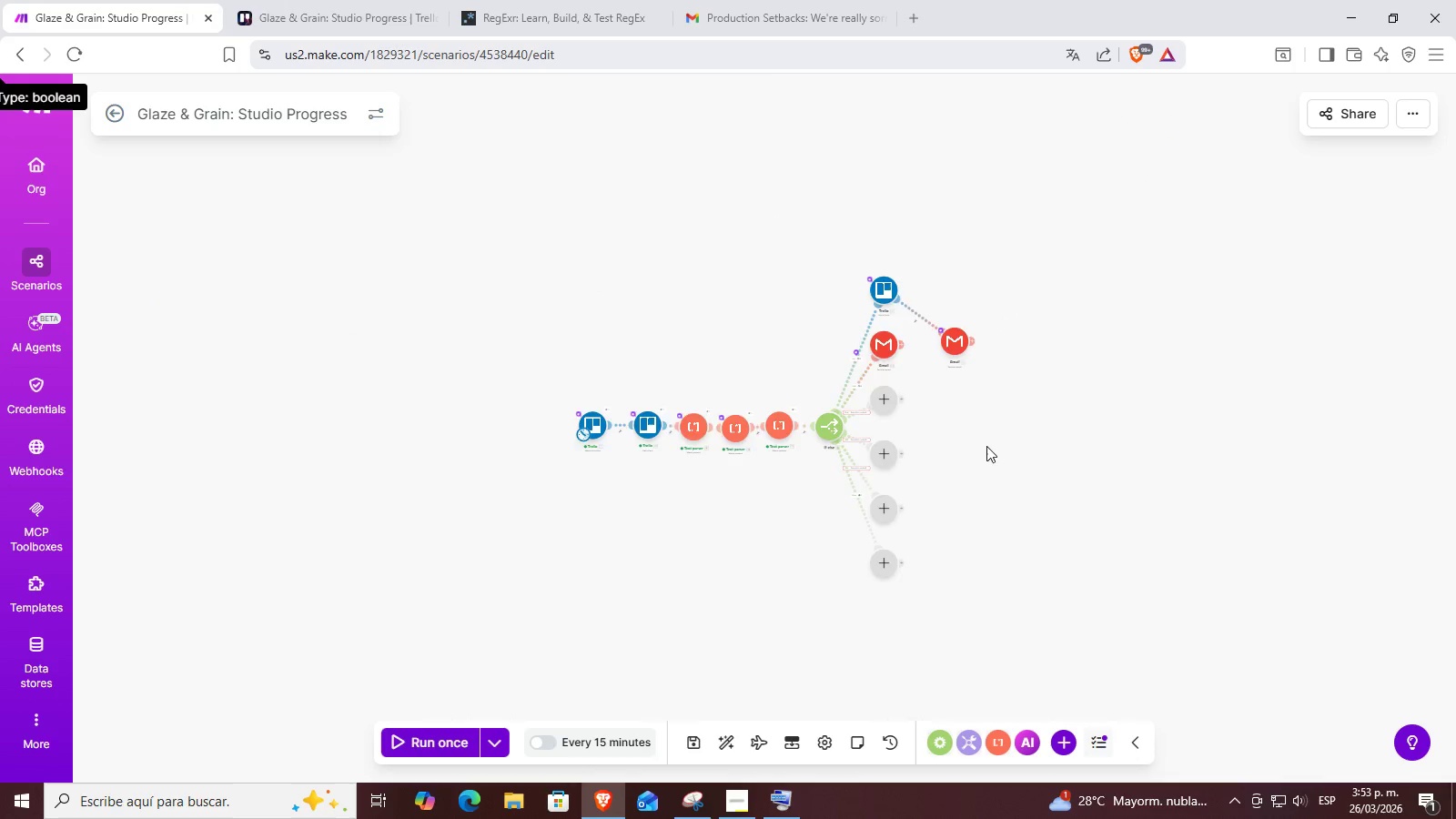 
scroll: coordinate [981, 490], scroll_direction: down, amount: 4.0
 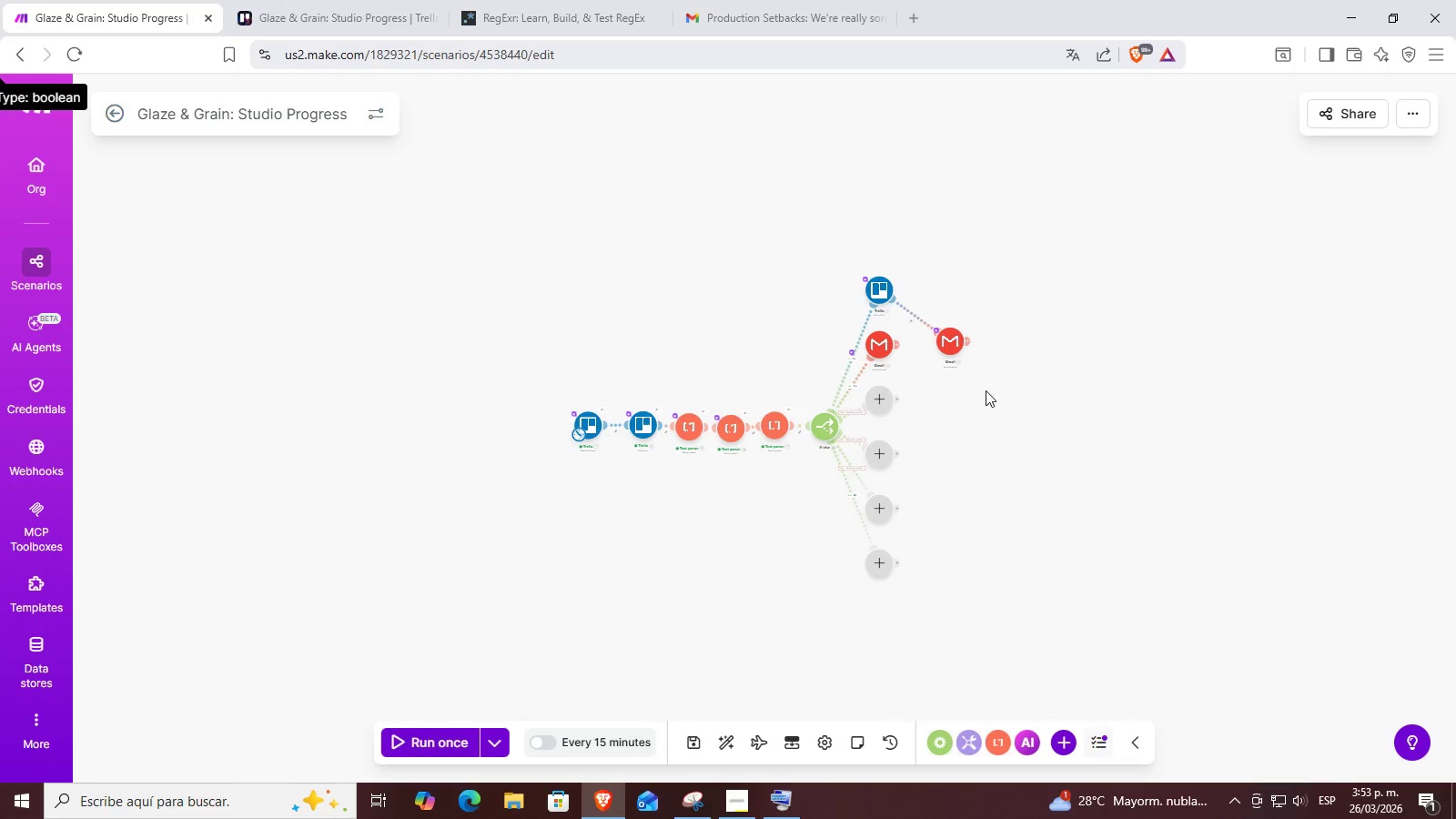 
scroll: coordinate [985, 440], scroll_direction: up, amount: 2.0
 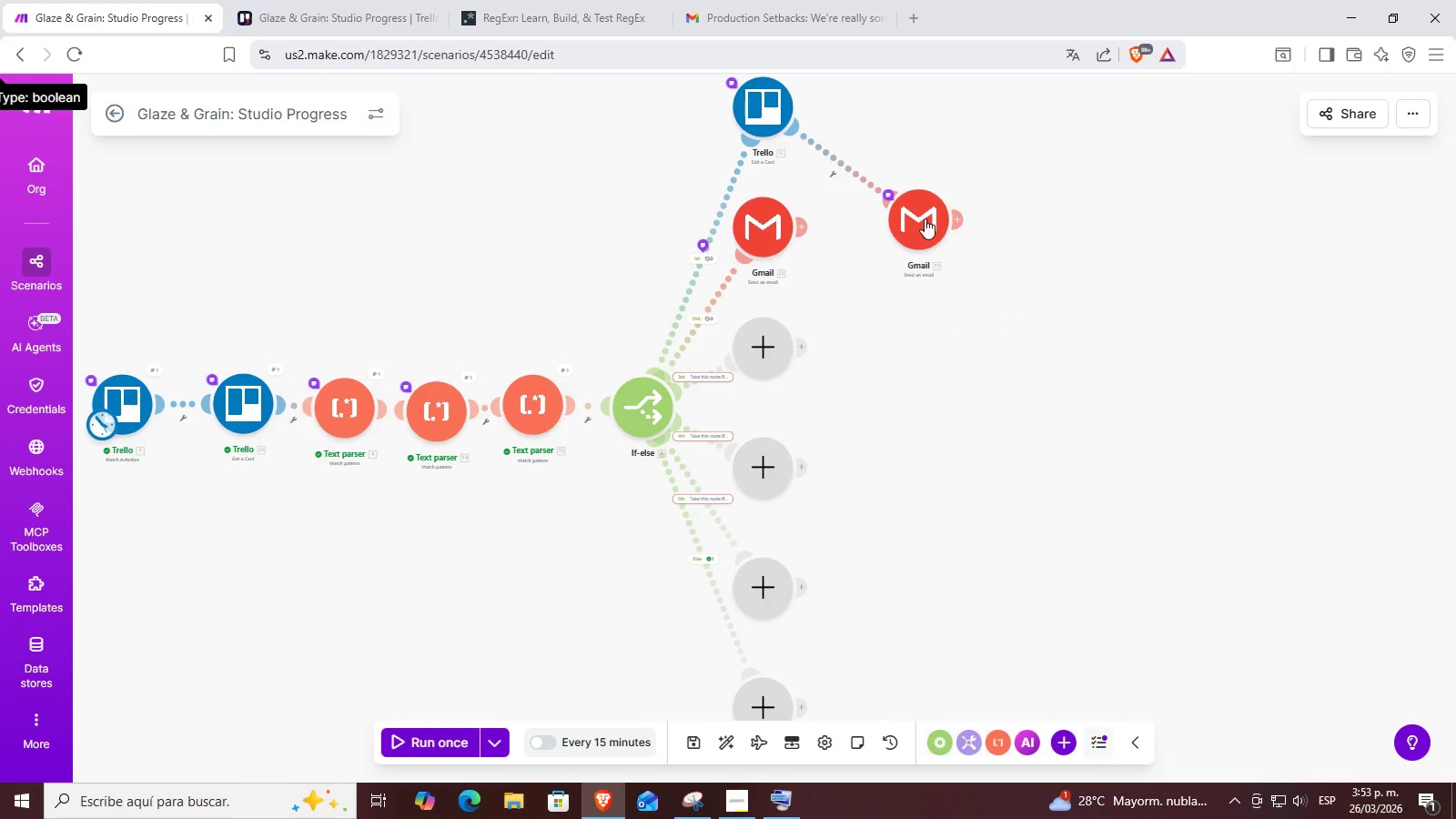 
left_click_drag(start_coordinate=[925, 217], to_coordinate=[939, 100])
 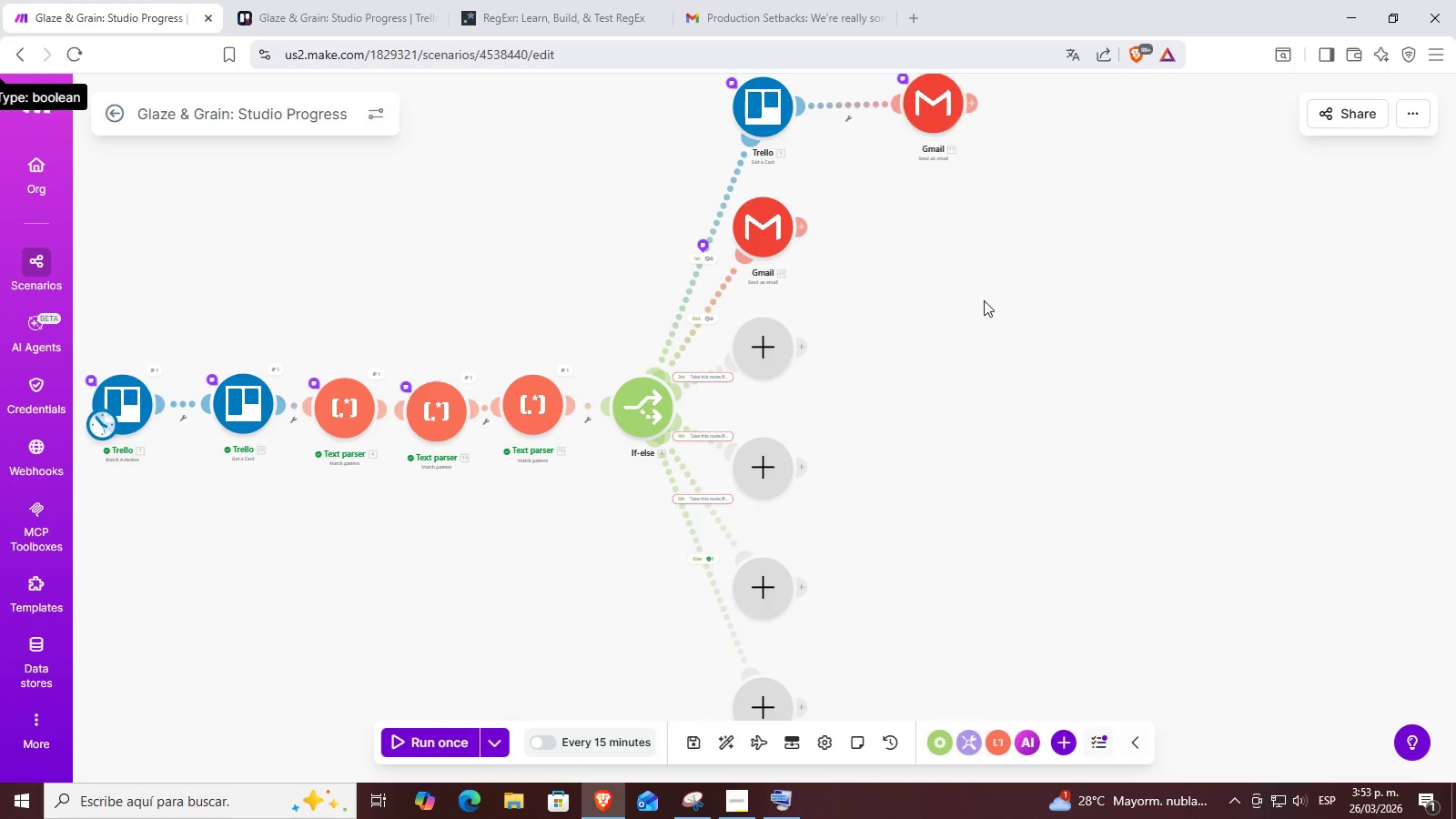 
left_click_drag(start_coordinate=[984, 300], to_coordinate=[957, 238])
 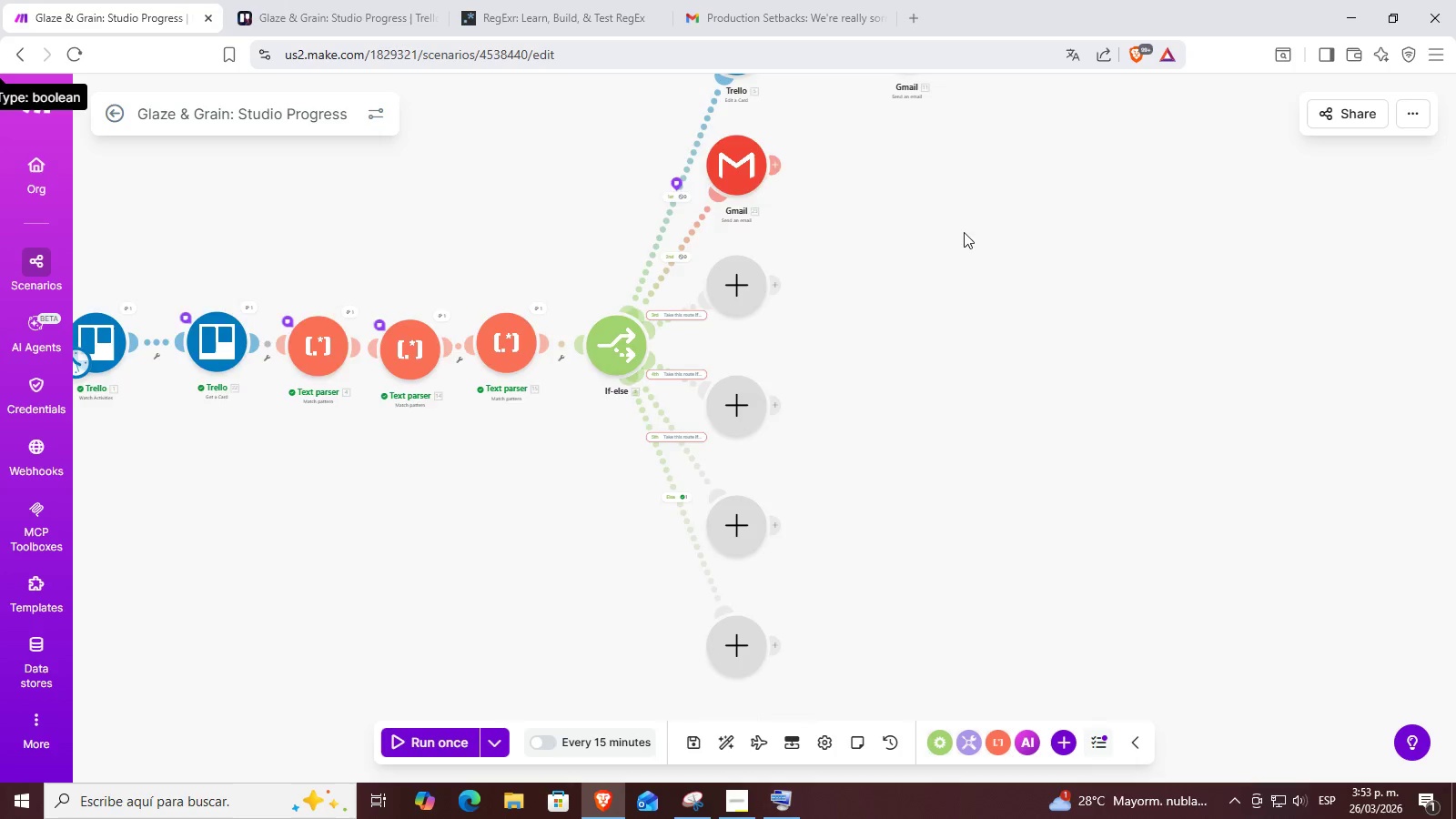 
scroll: coordinate [962, 233], scroll_direction: down, amount: 1.0
 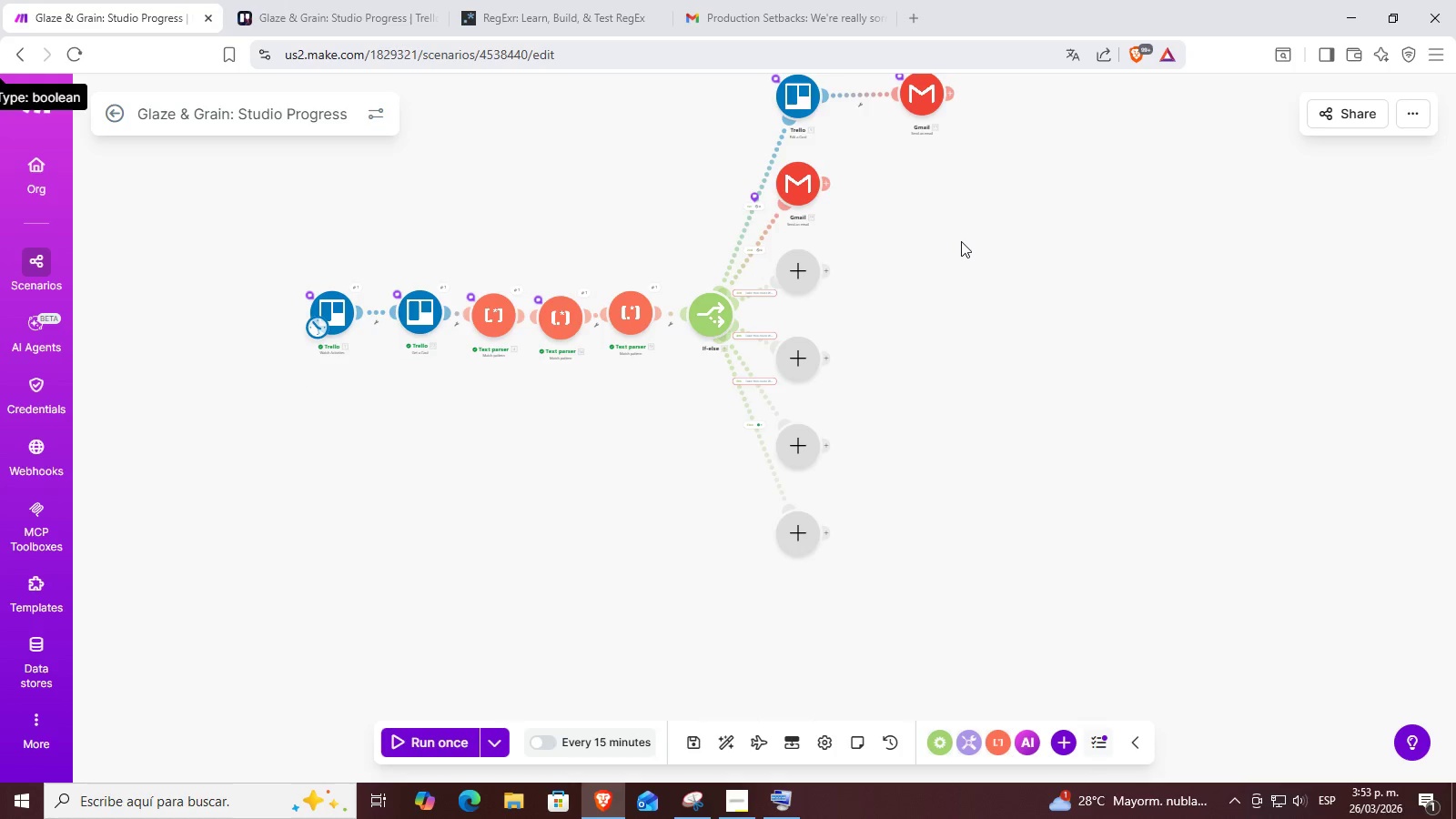 
left_click_drag(start_coordinate=[961, 241], to_coordinate=[964, 361])
 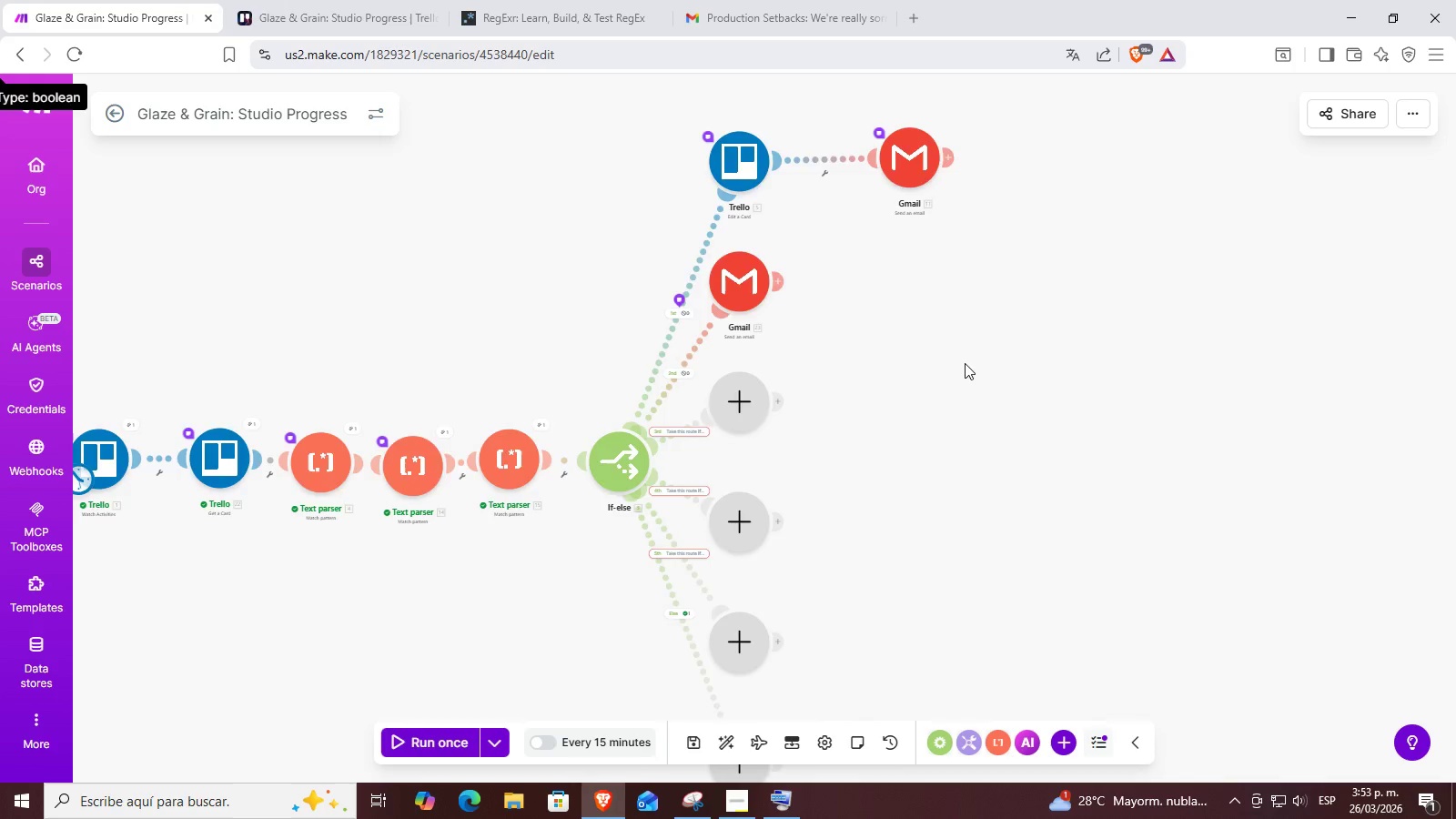 
scroll: coordinate [965, 363], scroll_direction: up, amount: 2.0
 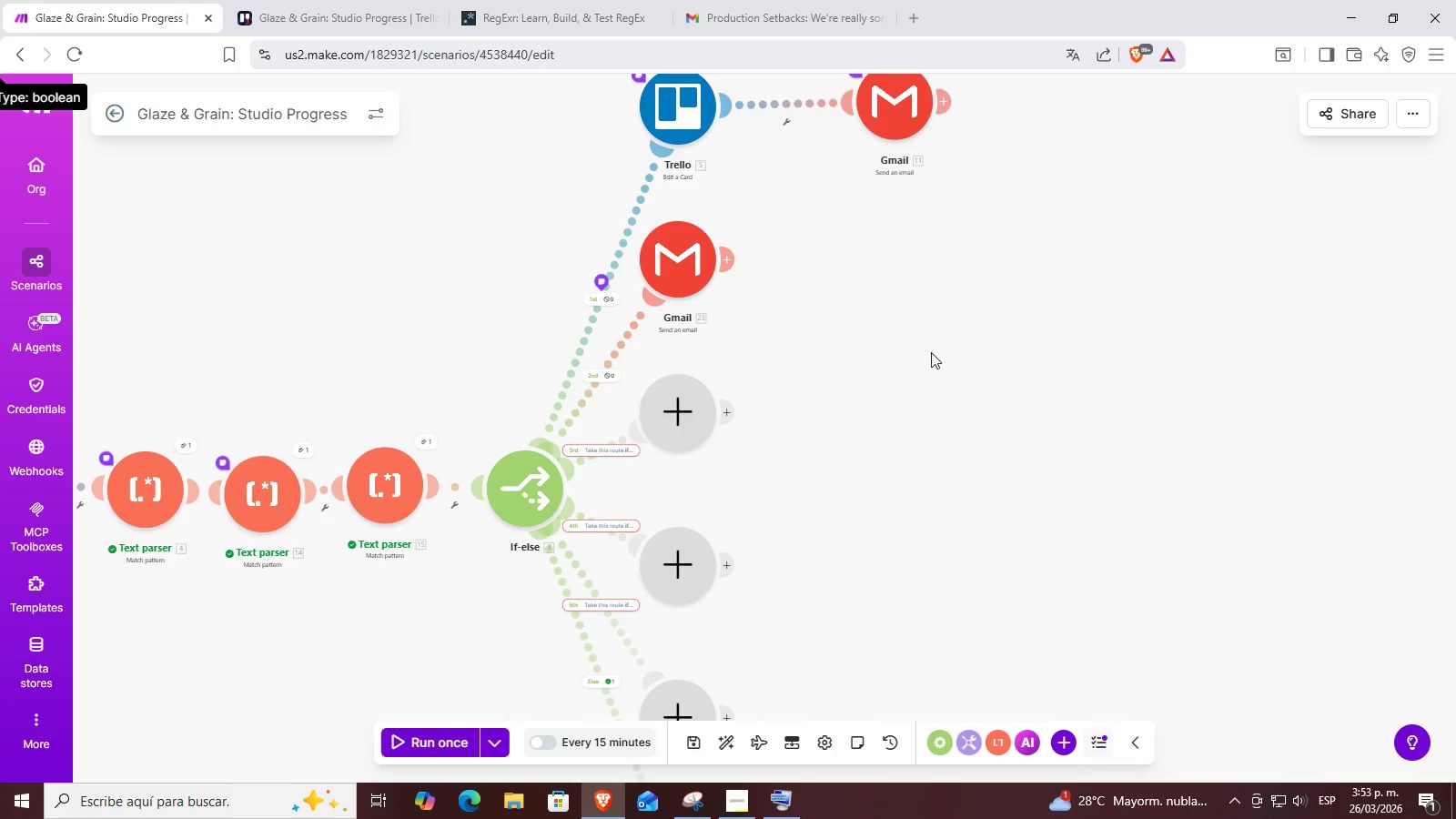 
left_click_drag(start_coordinate=[930, 351], to_coordinate=[989, 430])
 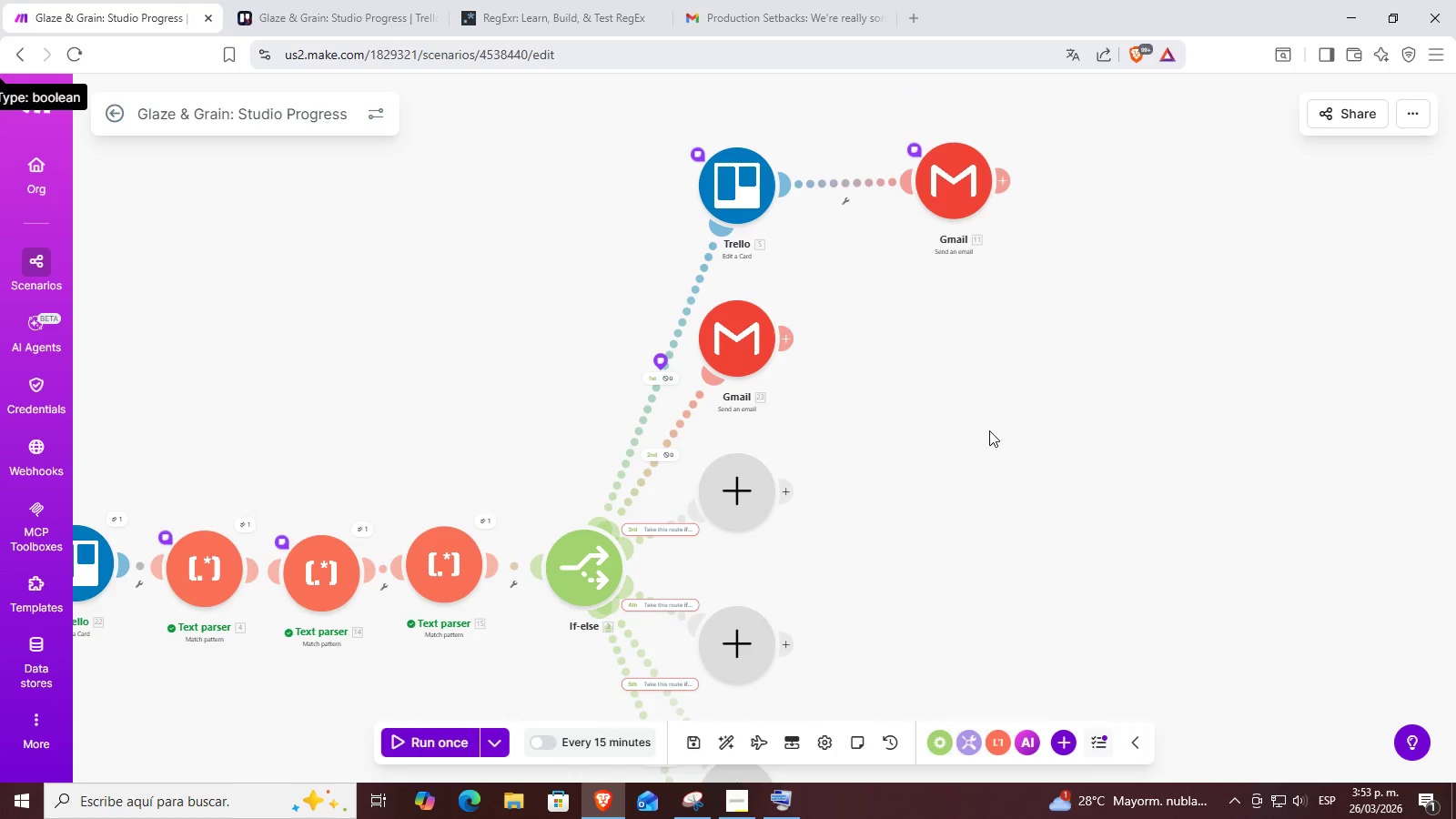 
left_click_drag(start_coordinate=[989, 430], to_coordinate=[1174, 366])
 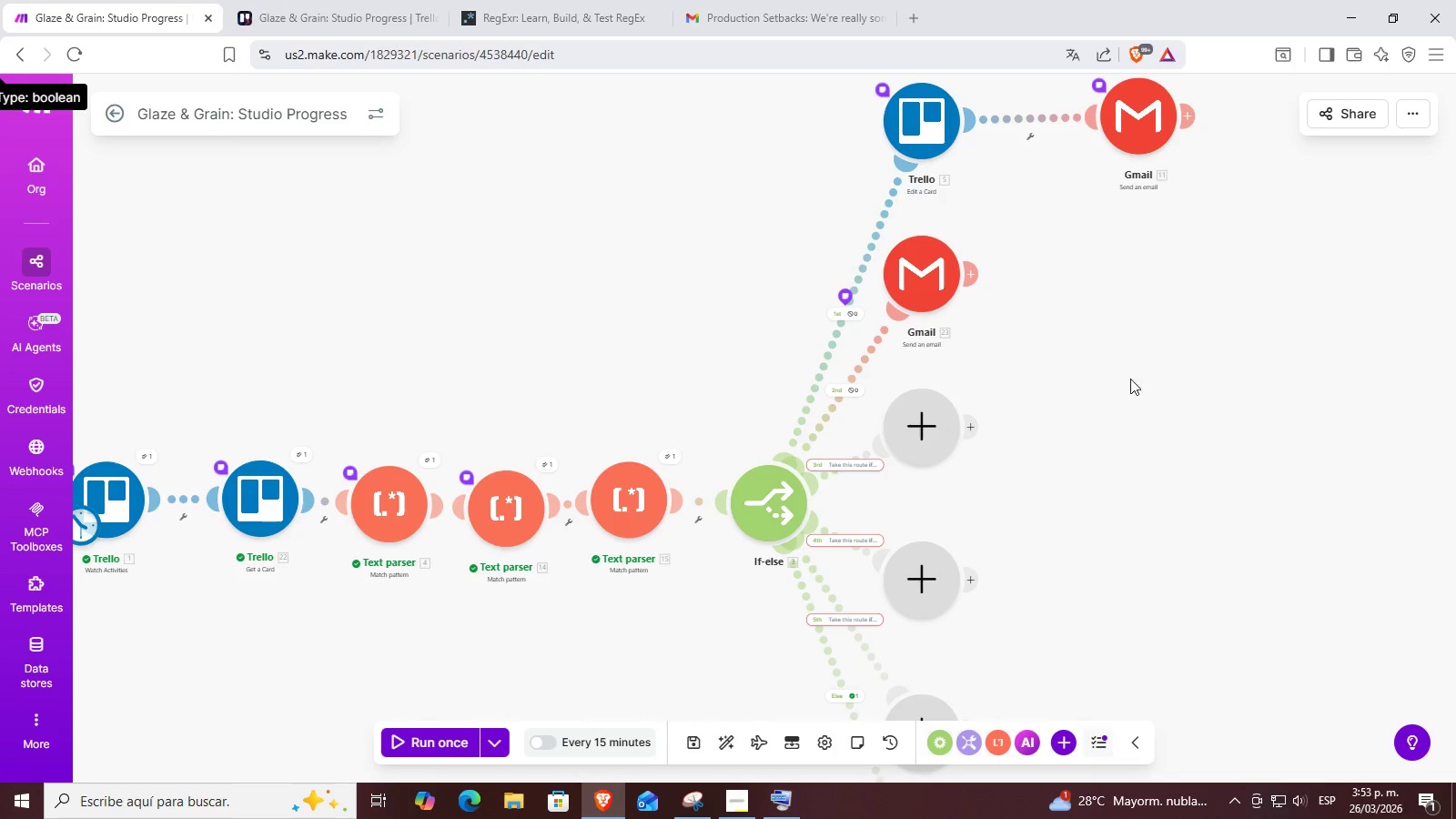 
left_click_drag(start_coordinate=[1087, 402], to_coordinate=[1218, 364])
 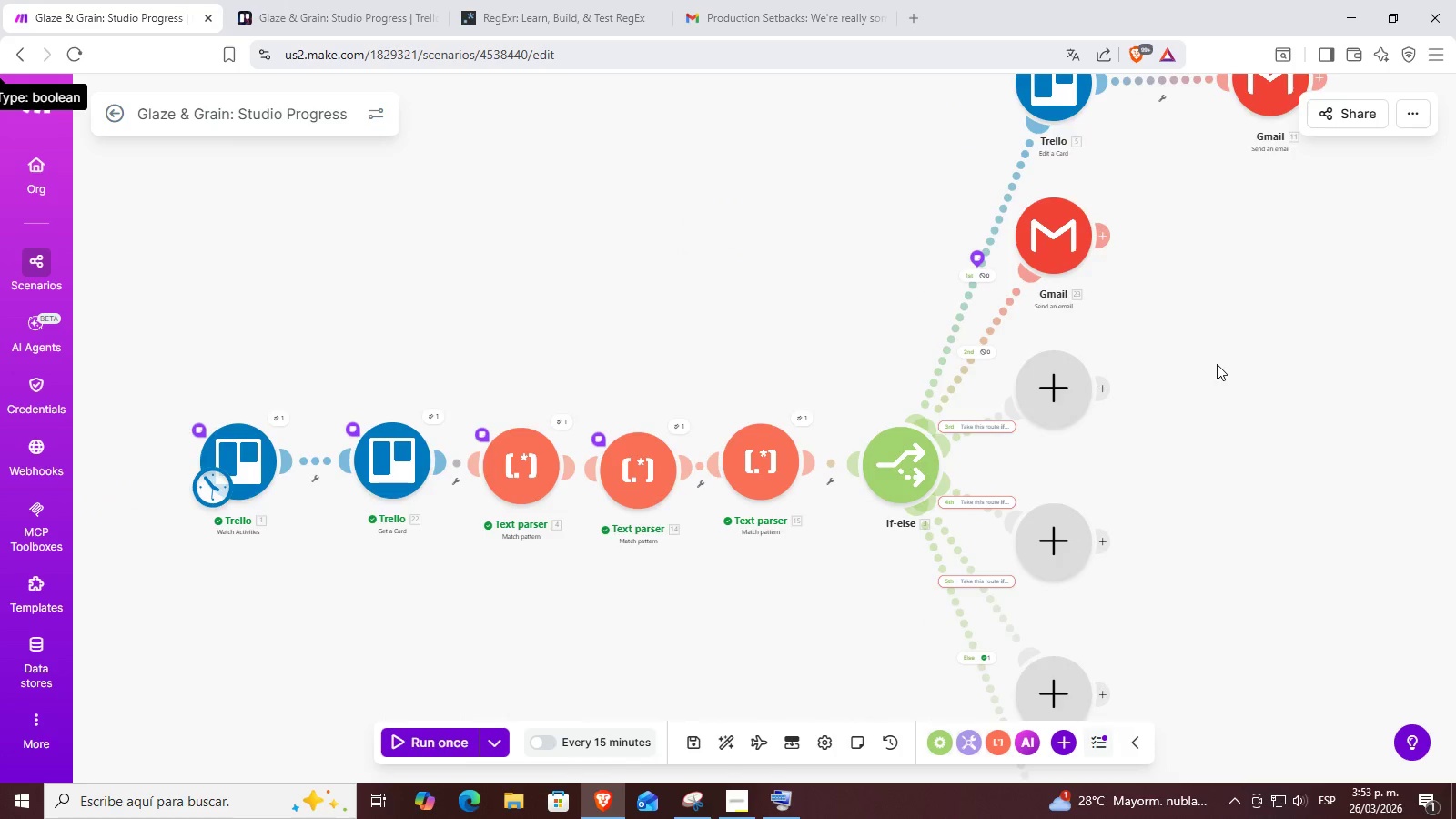 
left_click_drag(start_coordinate=[1210, 368], to_coordinate=[1135, 369])
 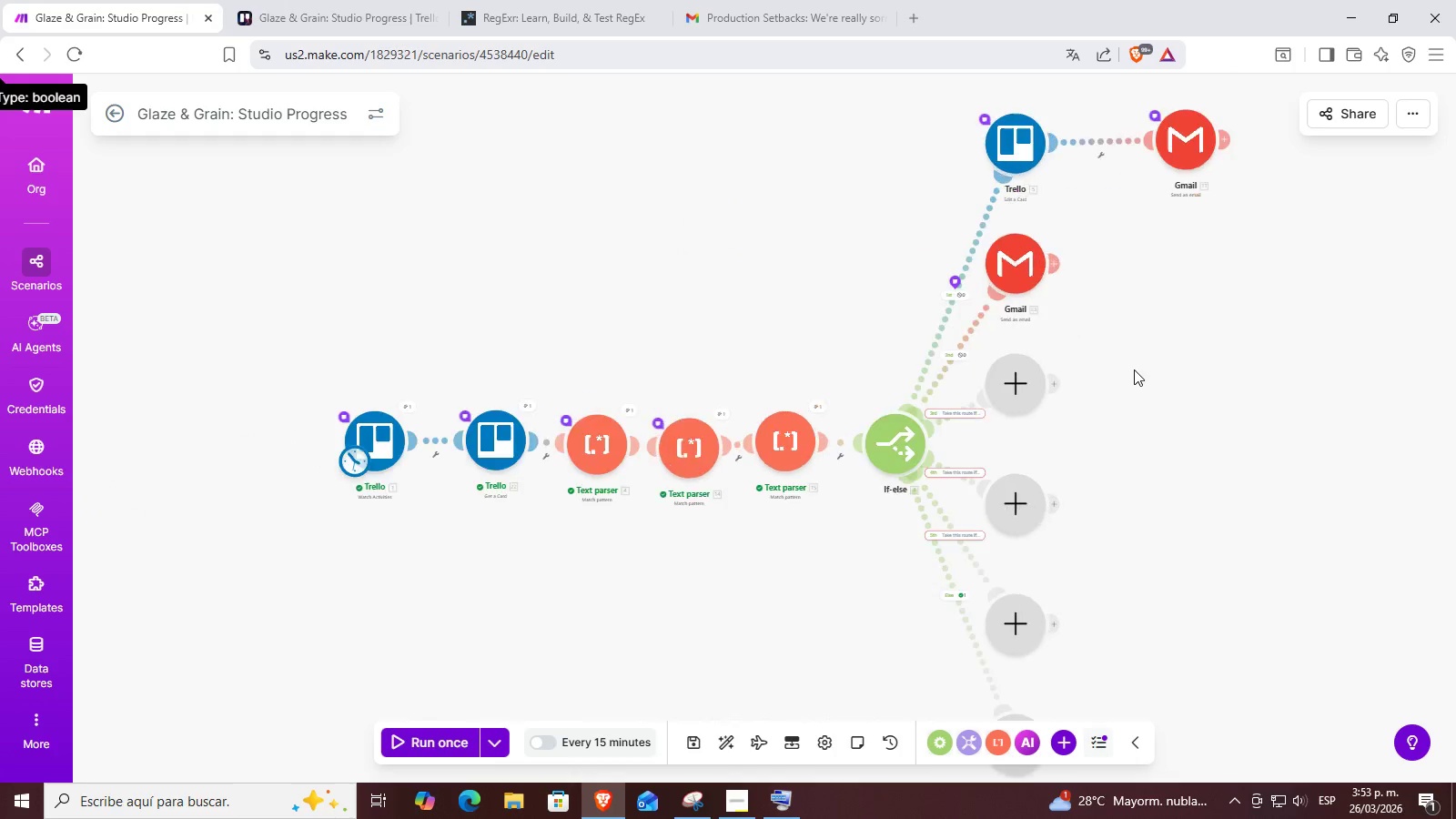 
scroll: coordinate [1216, 364], scroll_direction: down, amount: 2.0
 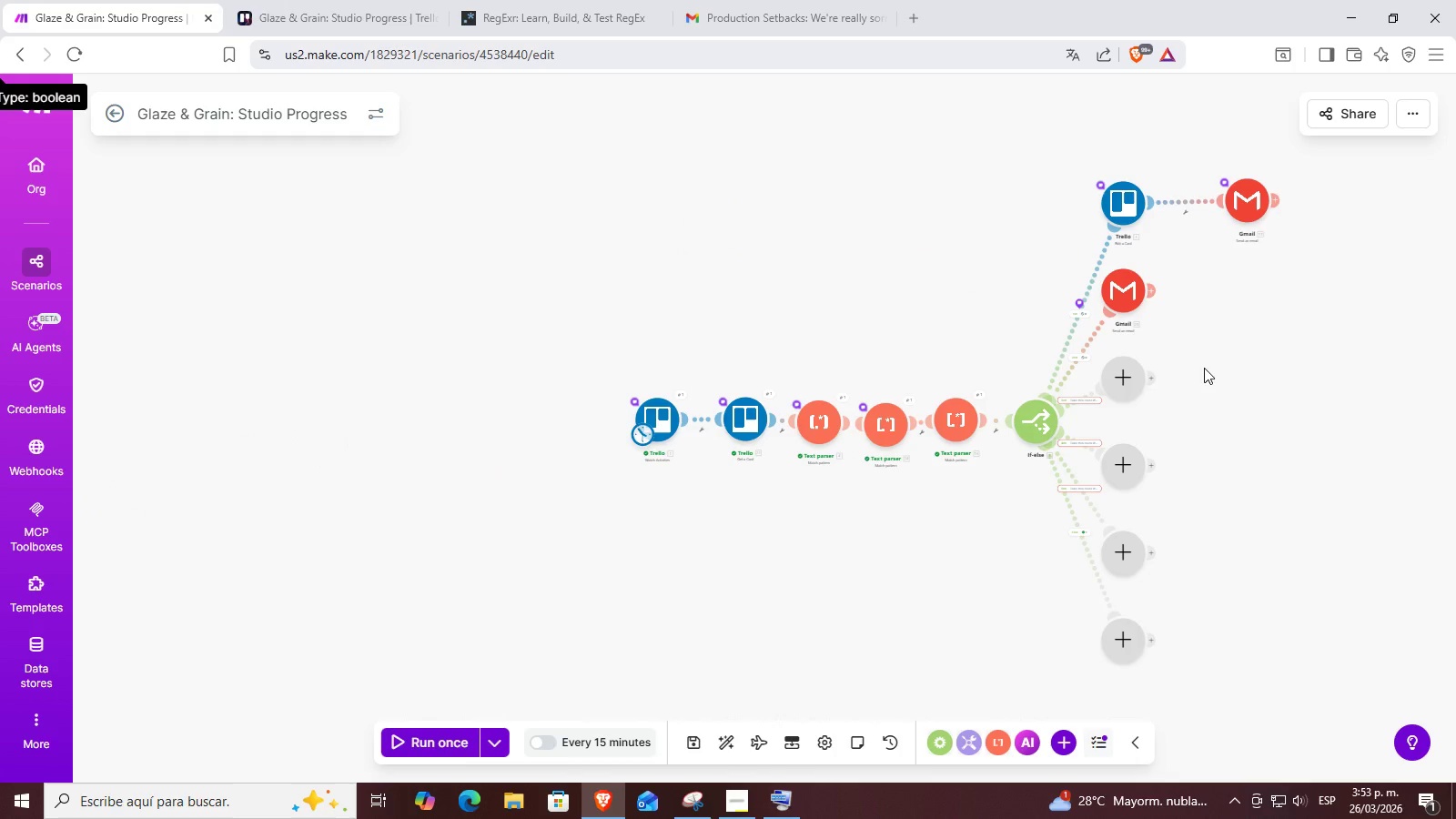 
scroll: coordinate [1134, 369], scroll_direction: up, amount: 1.0
 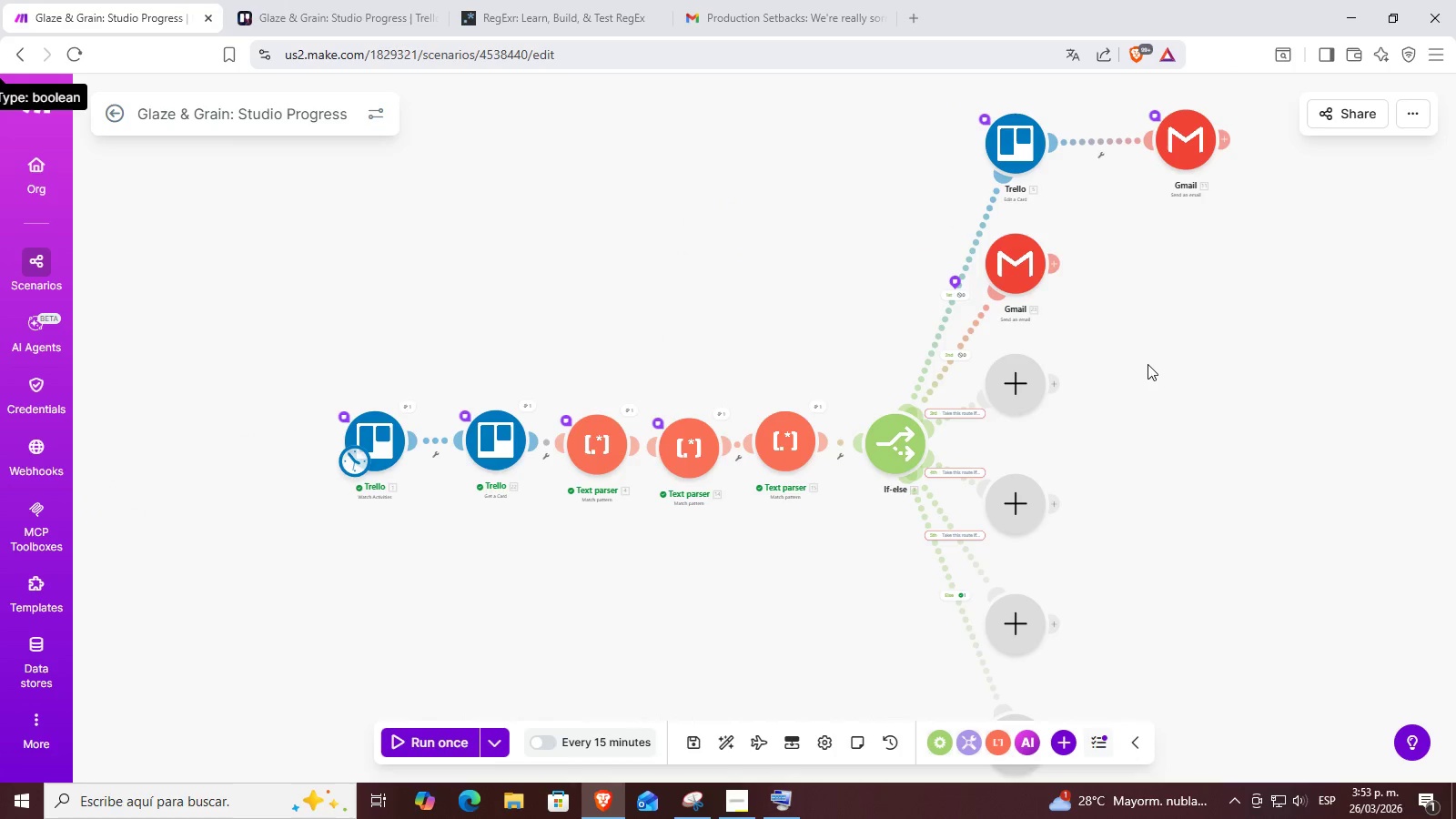 
left_click_drag(start_coordinate=[1147, 364], to_coordinate=[1044, 337])
 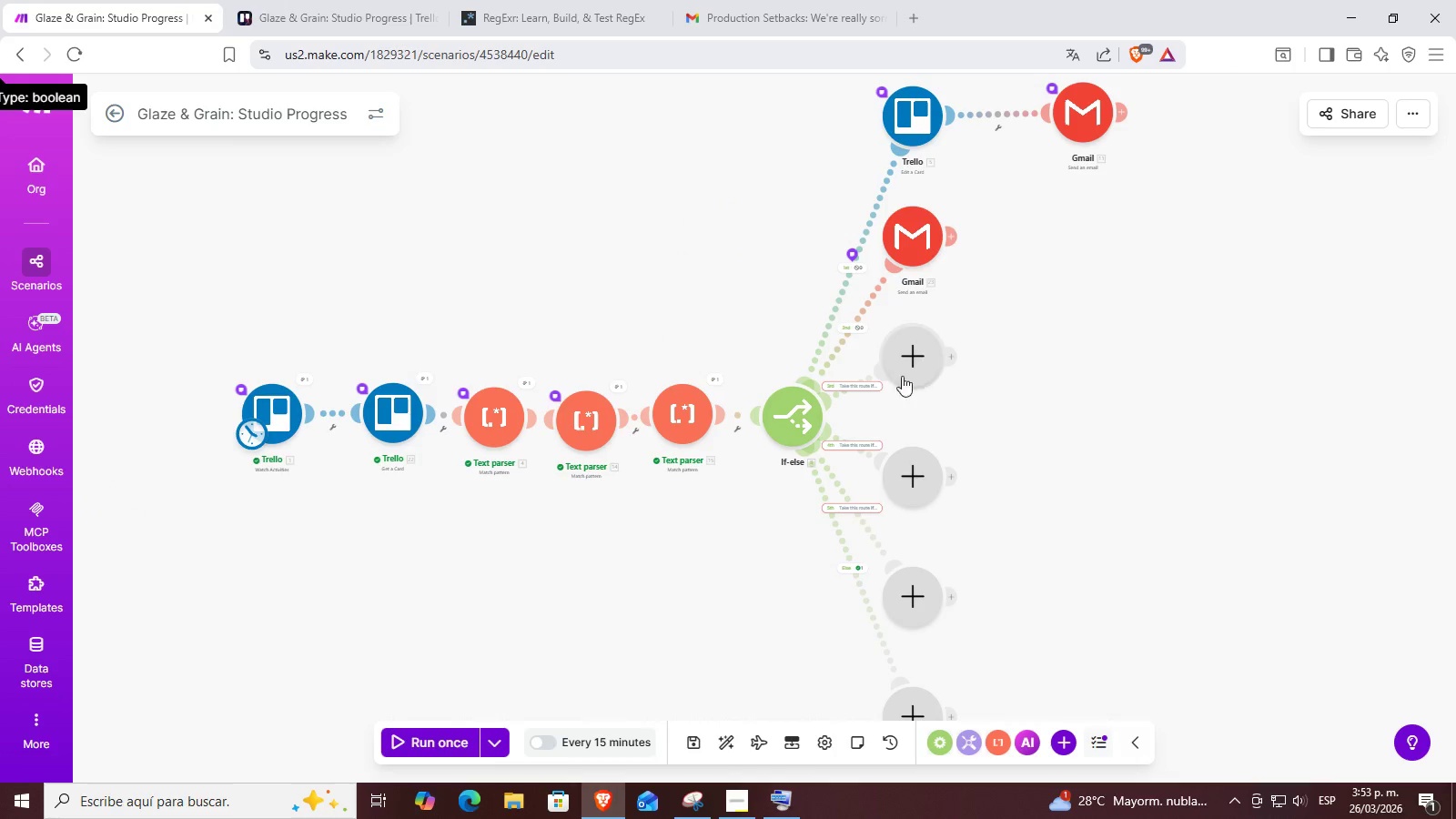 
left_click([854, 384])
 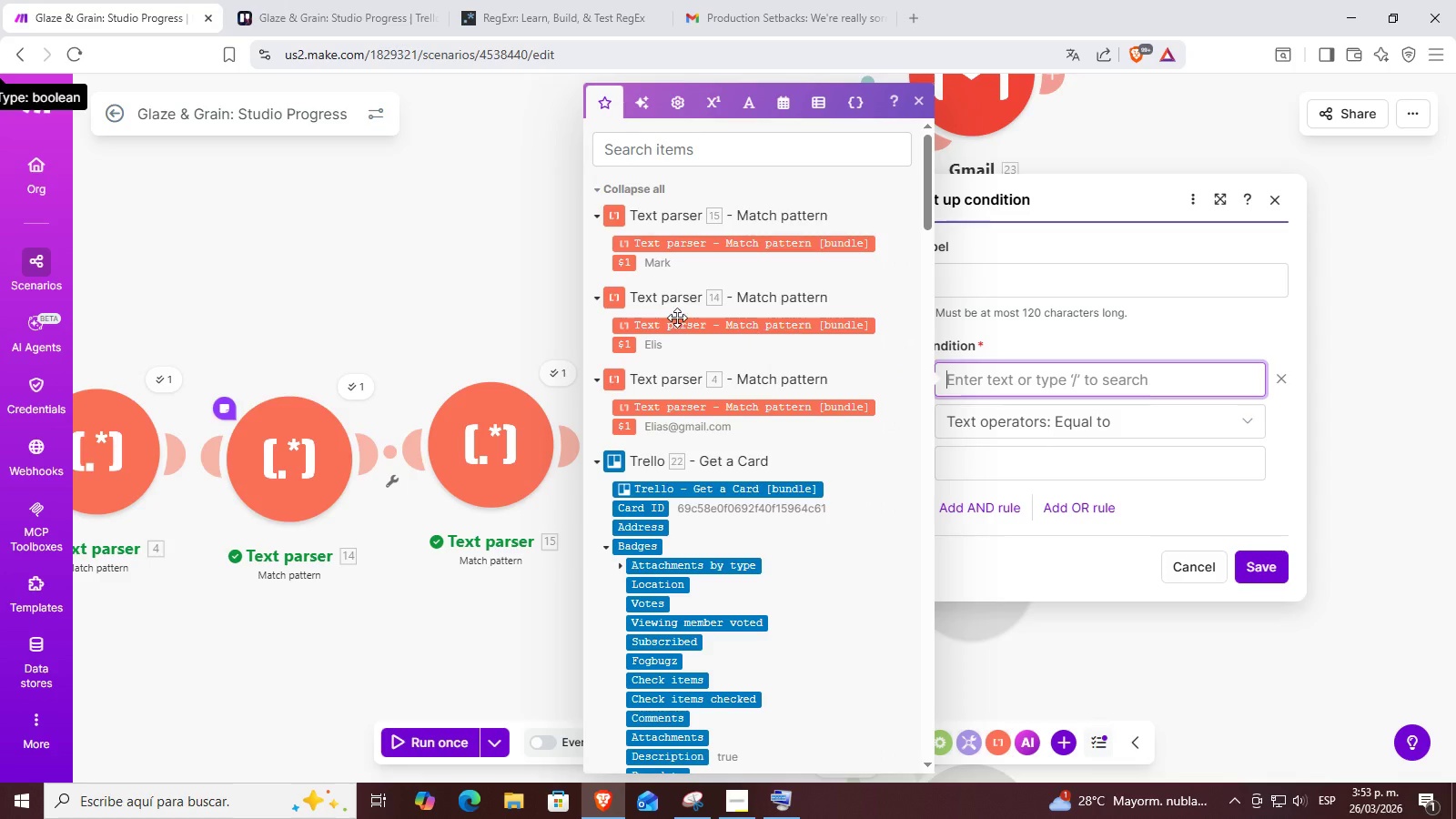 
scroll: coordinate [863, 377], scroll_direction: up, amount: 4.0
 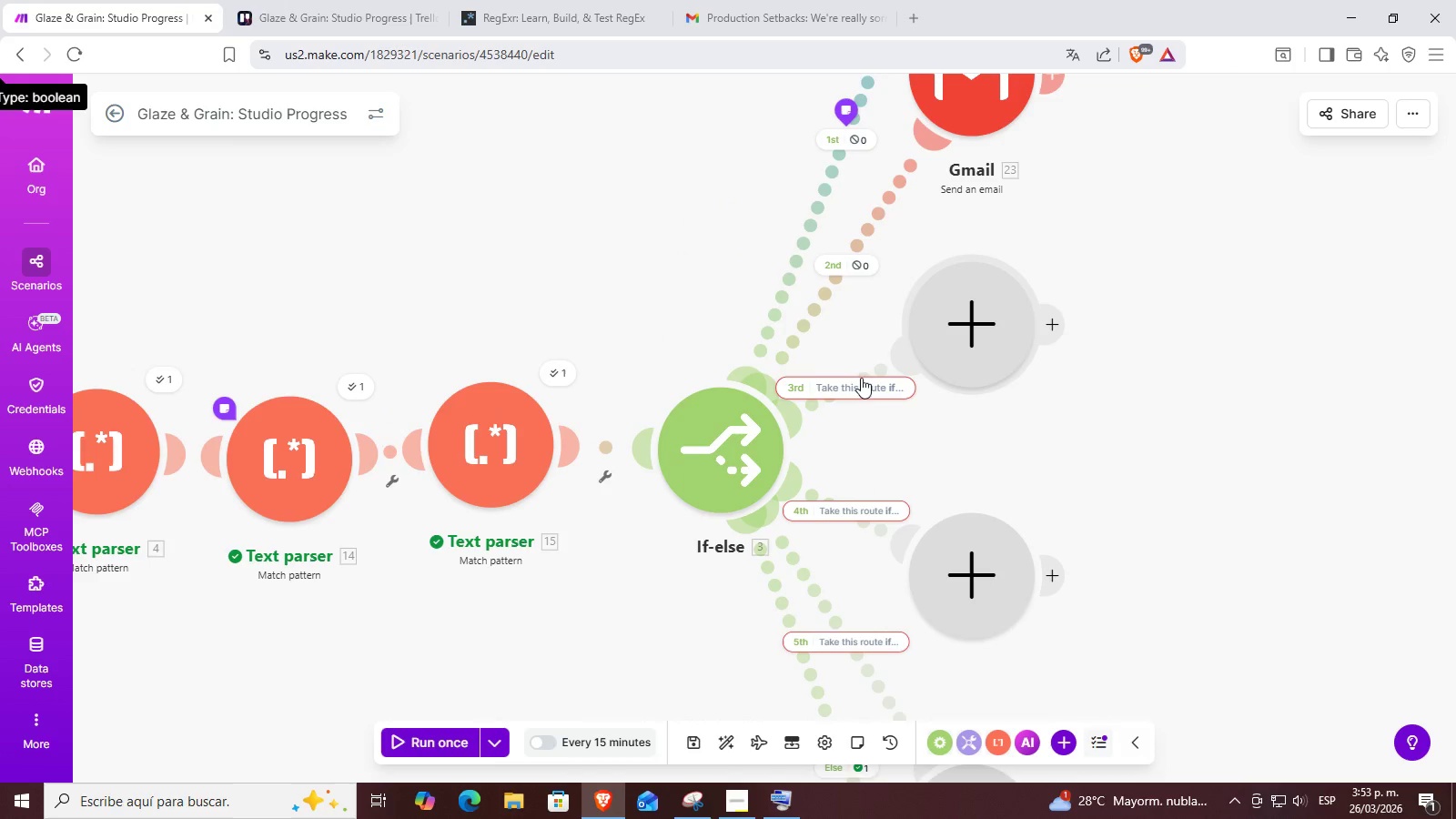 
scroll: coordinate [723, 385], scroll_direction: down, amount: 7.0
 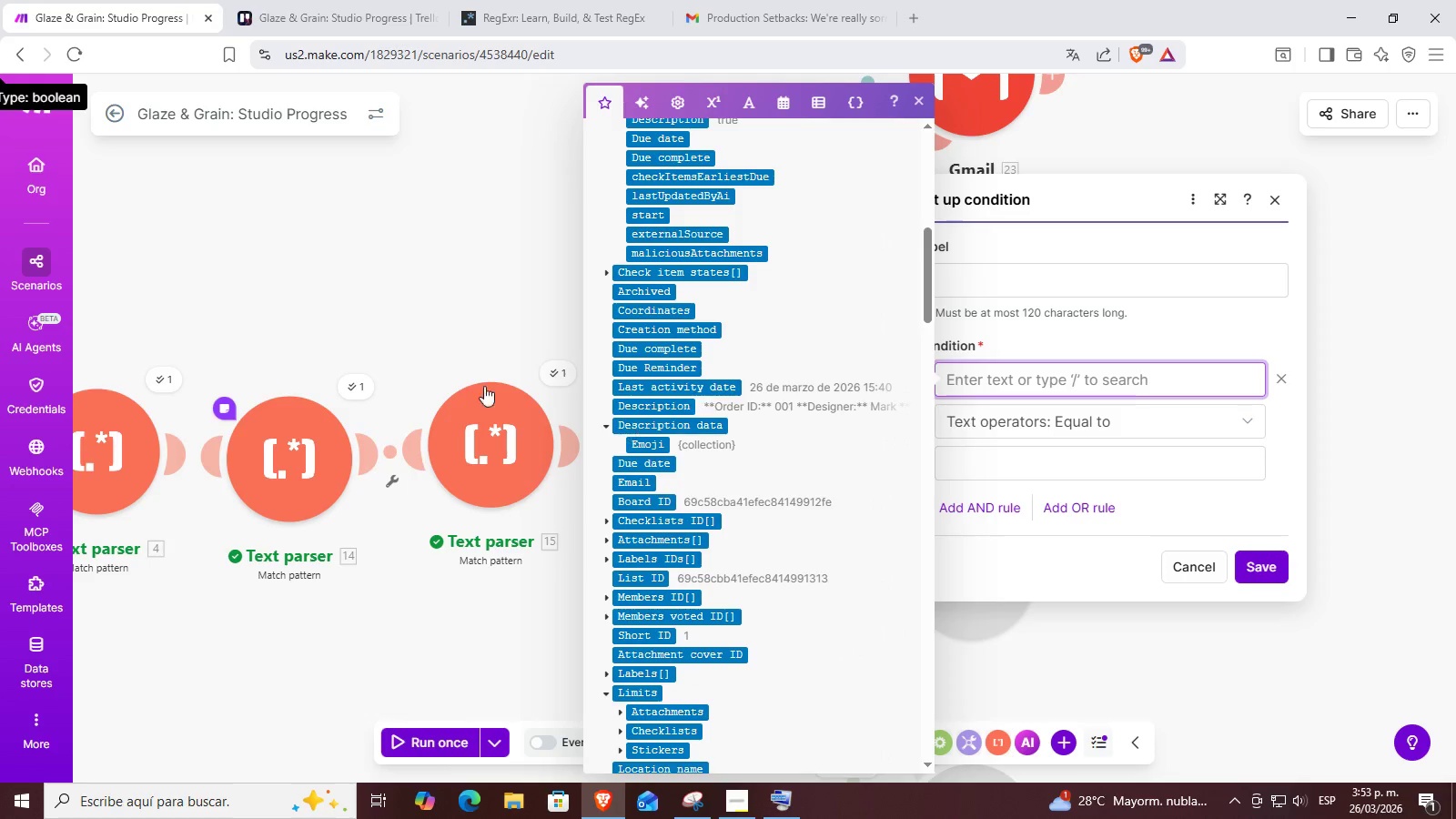 
left_click([399, 268])
 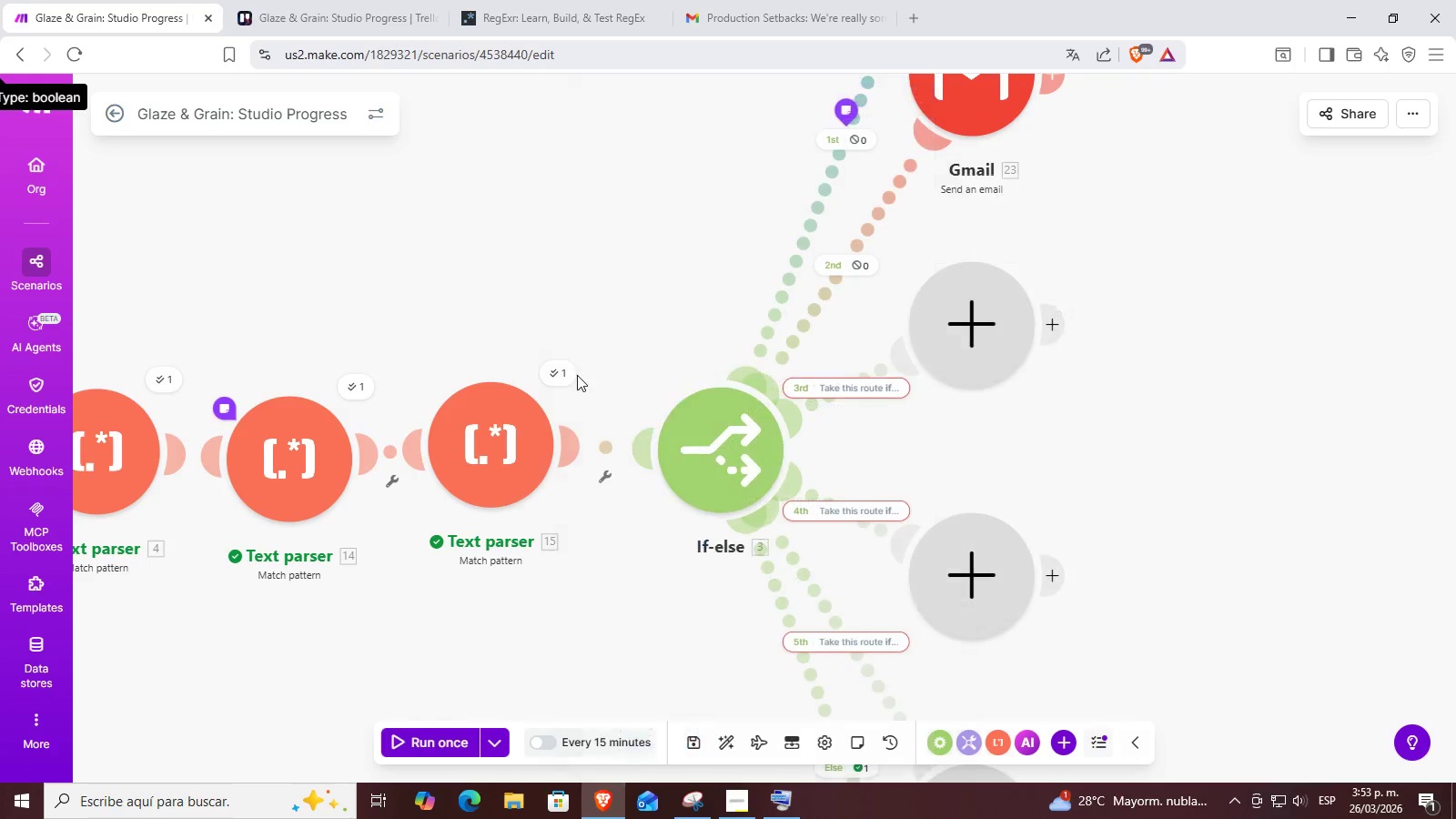 
scroll: coordinate [577, 375], scroll_direction: down, amount: 2.0
 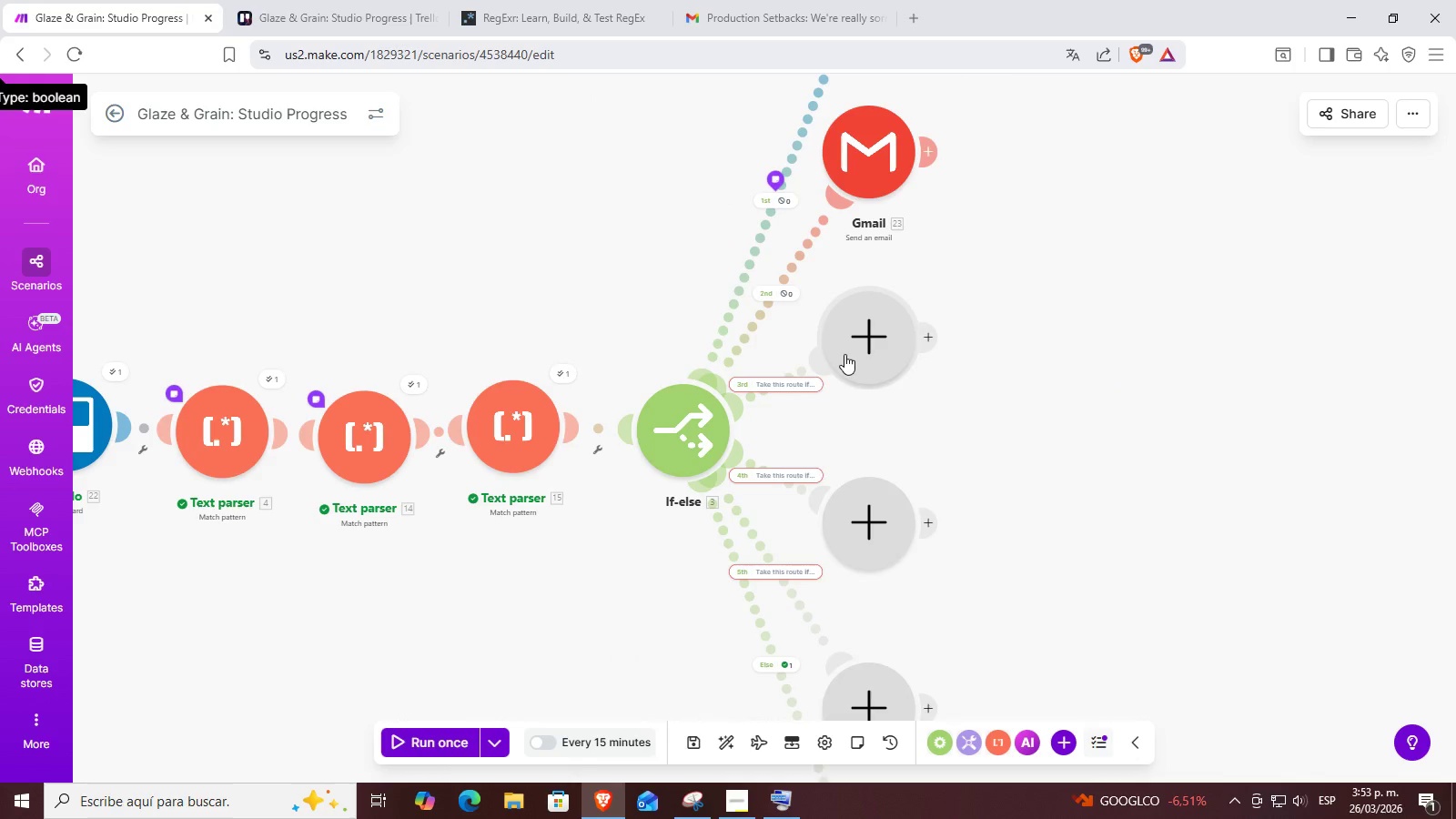 
left_click_drag(start_coordinate=[566, 304], to_coordinate=[642, 291])
 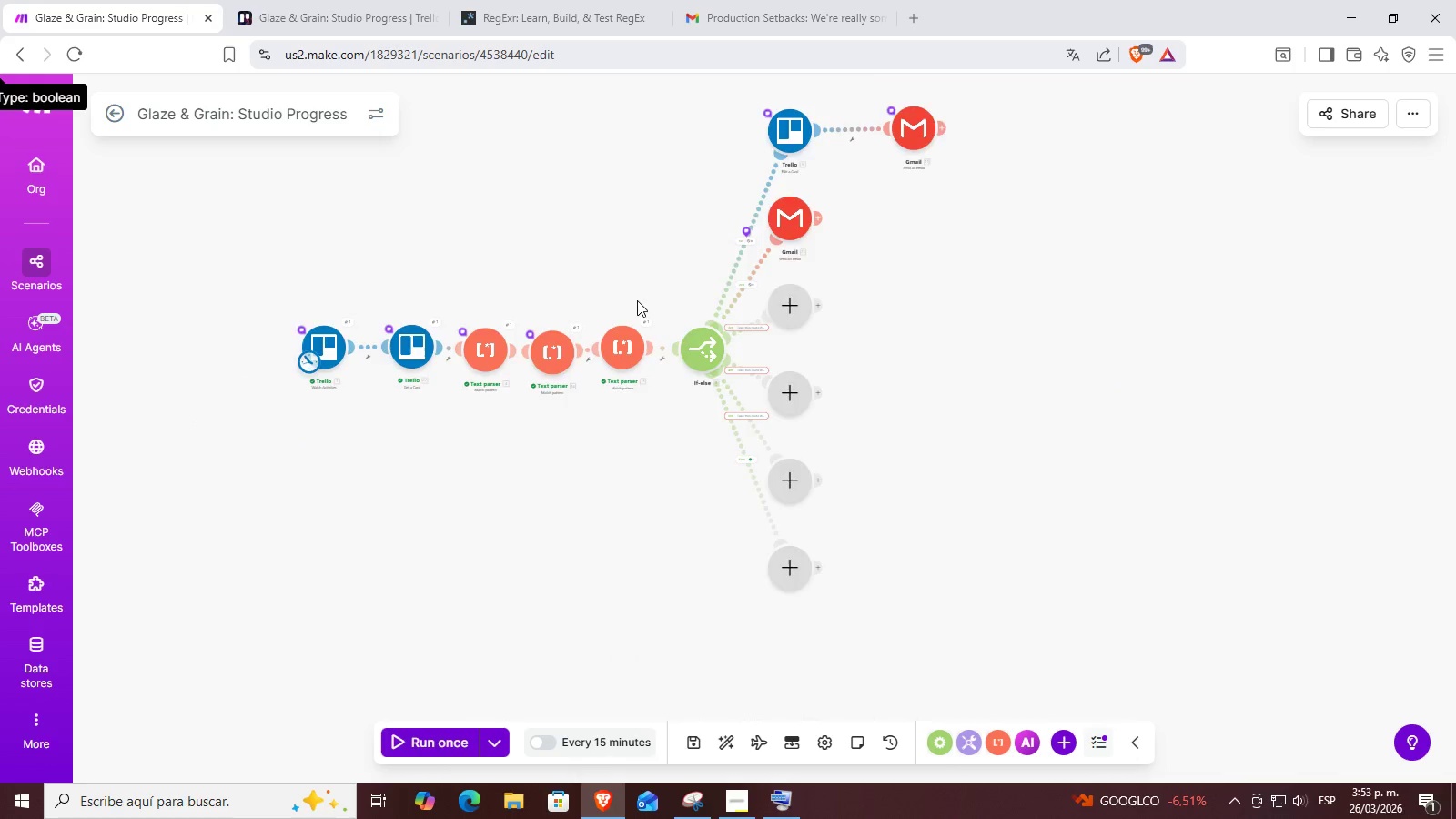 
scroll: coordinate [577, 301], scroll_direction: down, amount: 3.0
 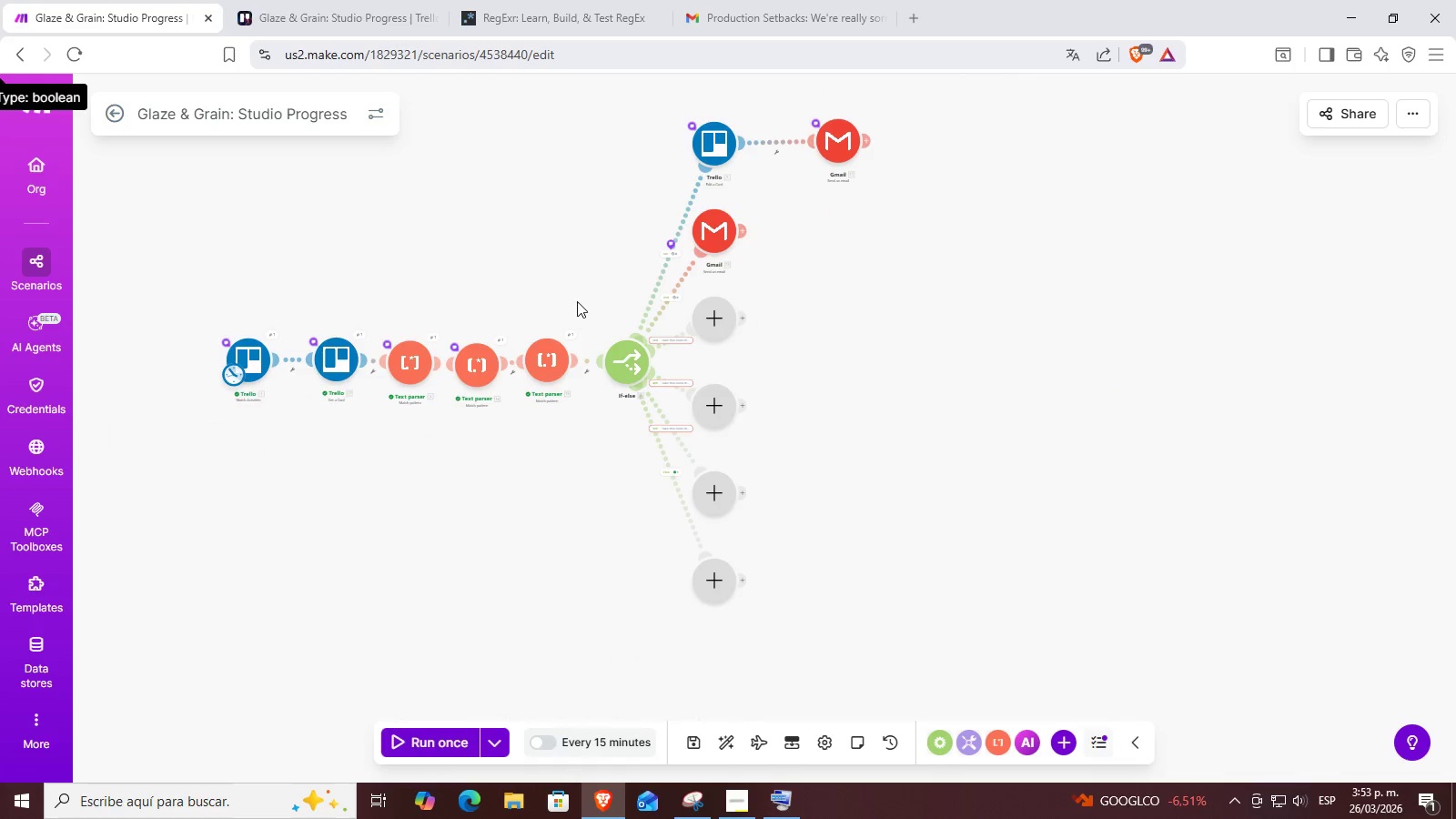 
left_click_drag(start_coordinate=[662, 326], to_coordinate=[727, 359])
 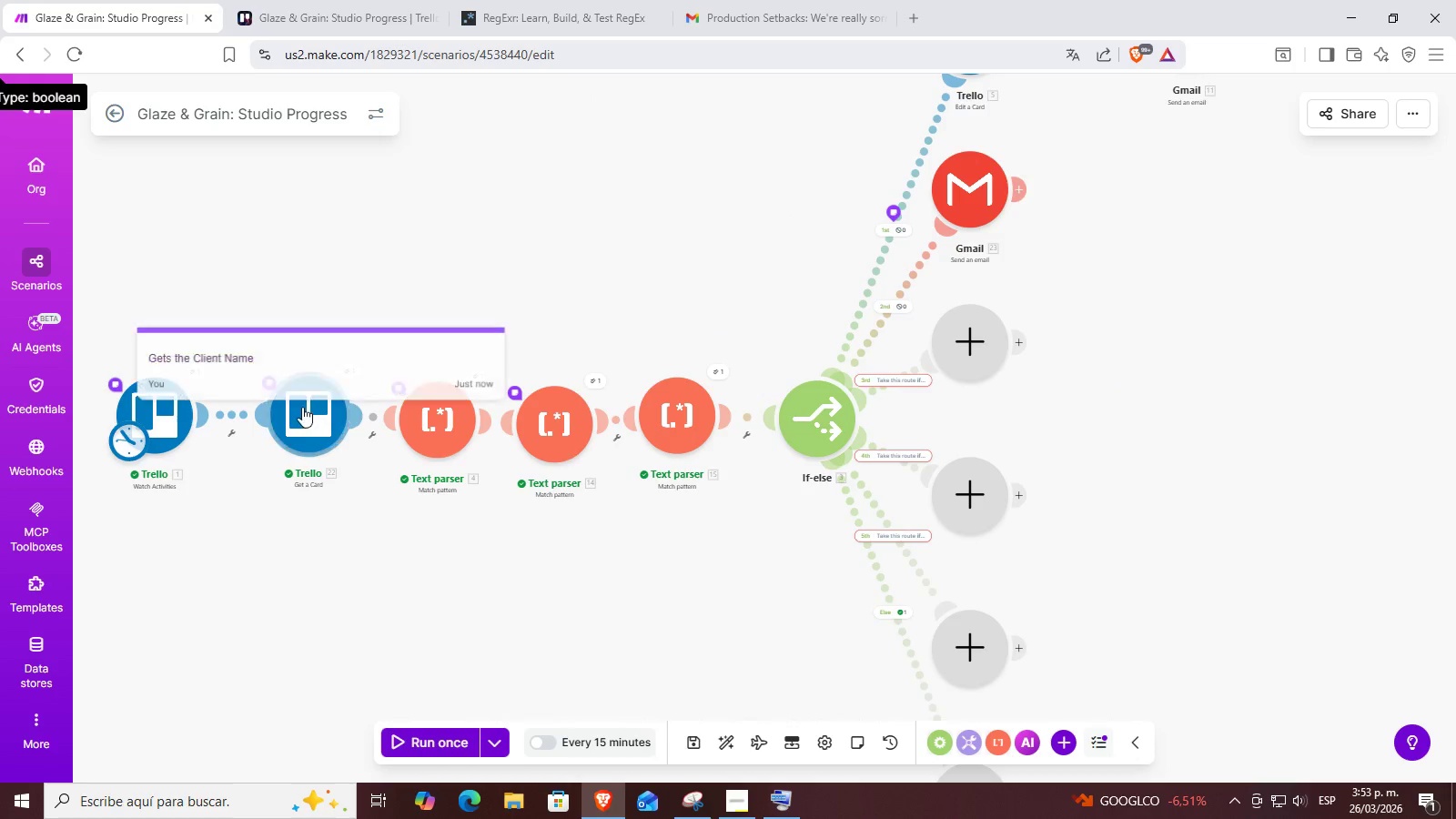 
scroll: coordinate [637, 300], scroll_direction: up, amount: 2.0
 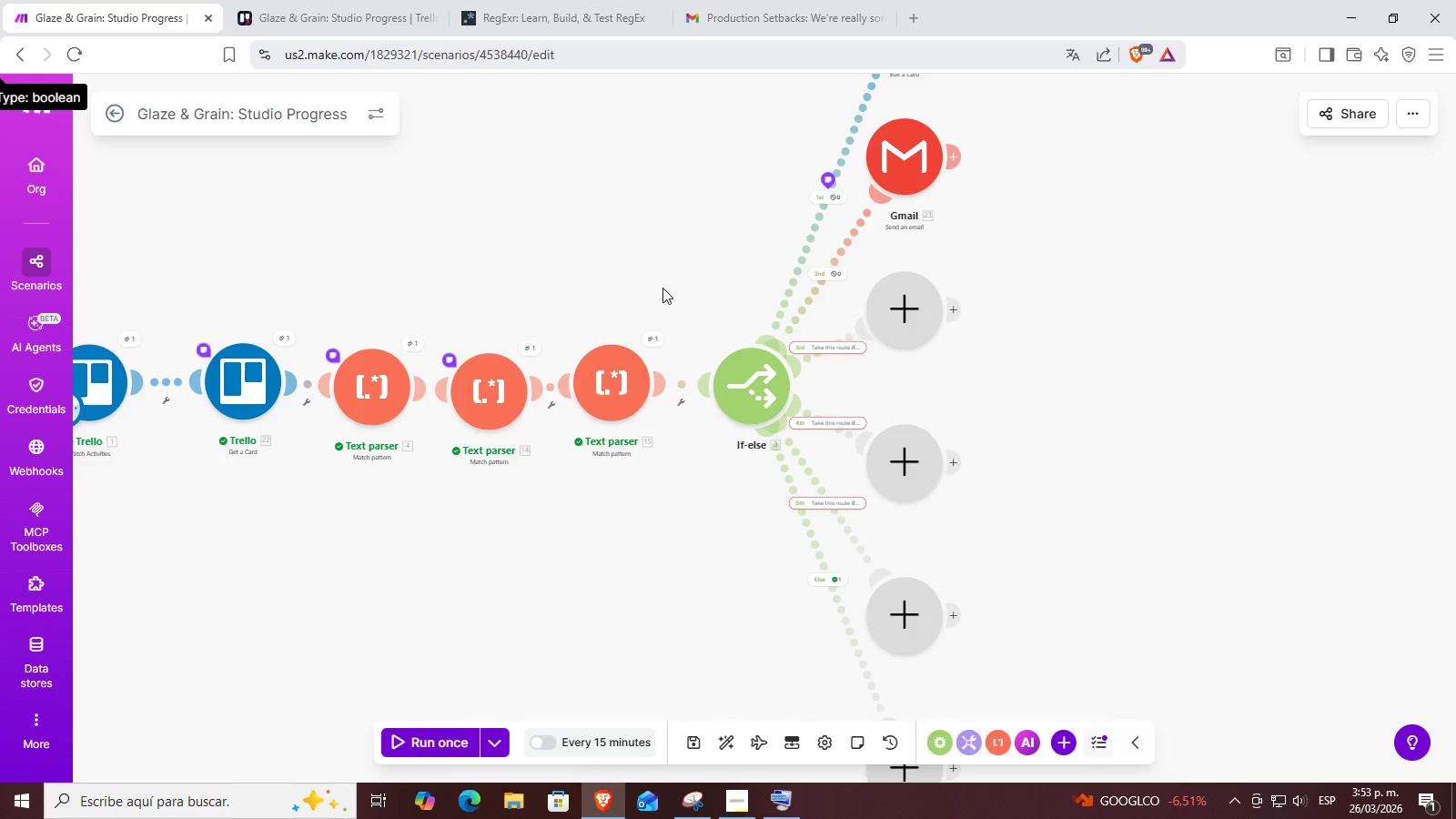 
left_click([309, 278])
 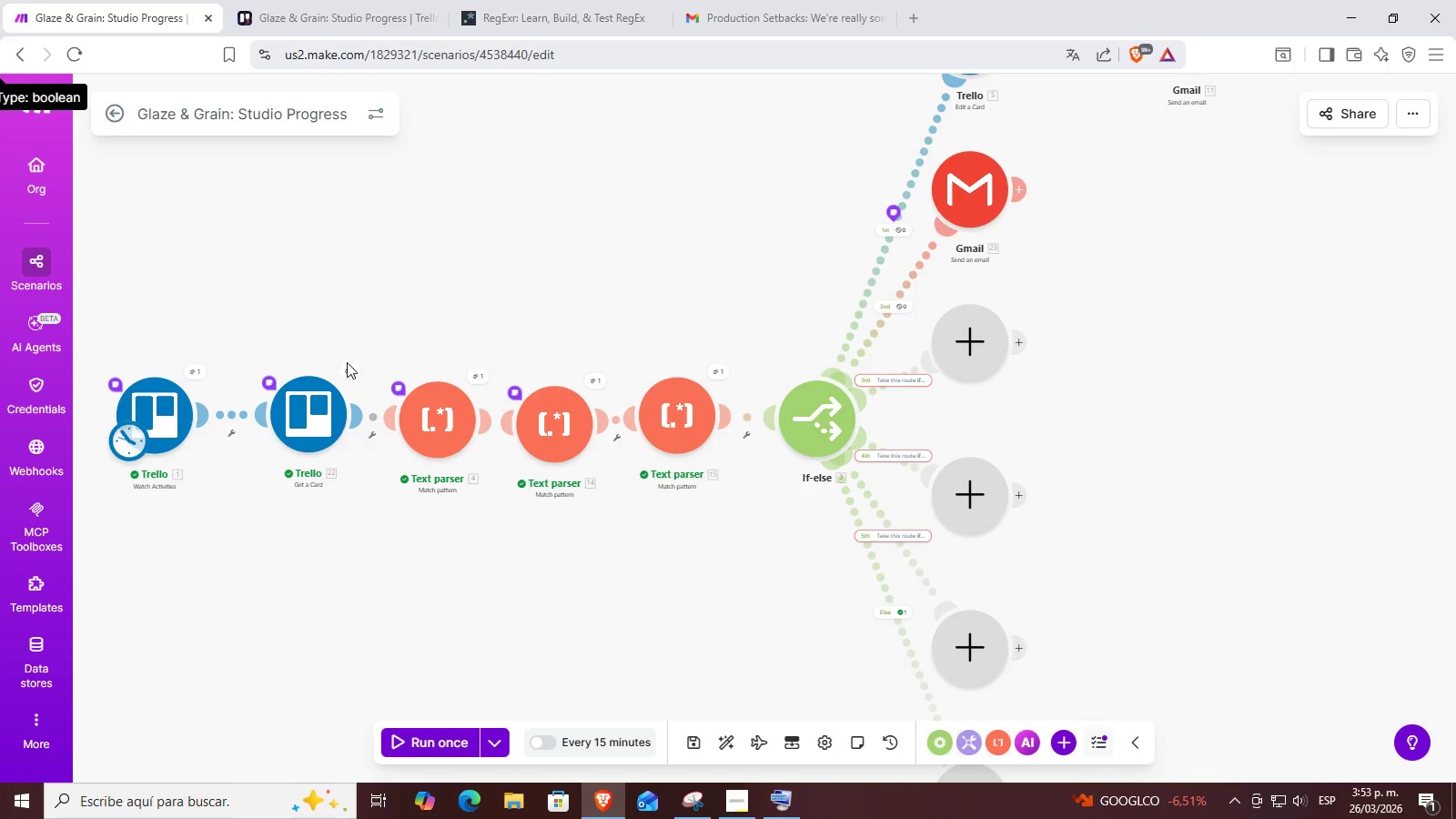 
double_click([347, 363])
 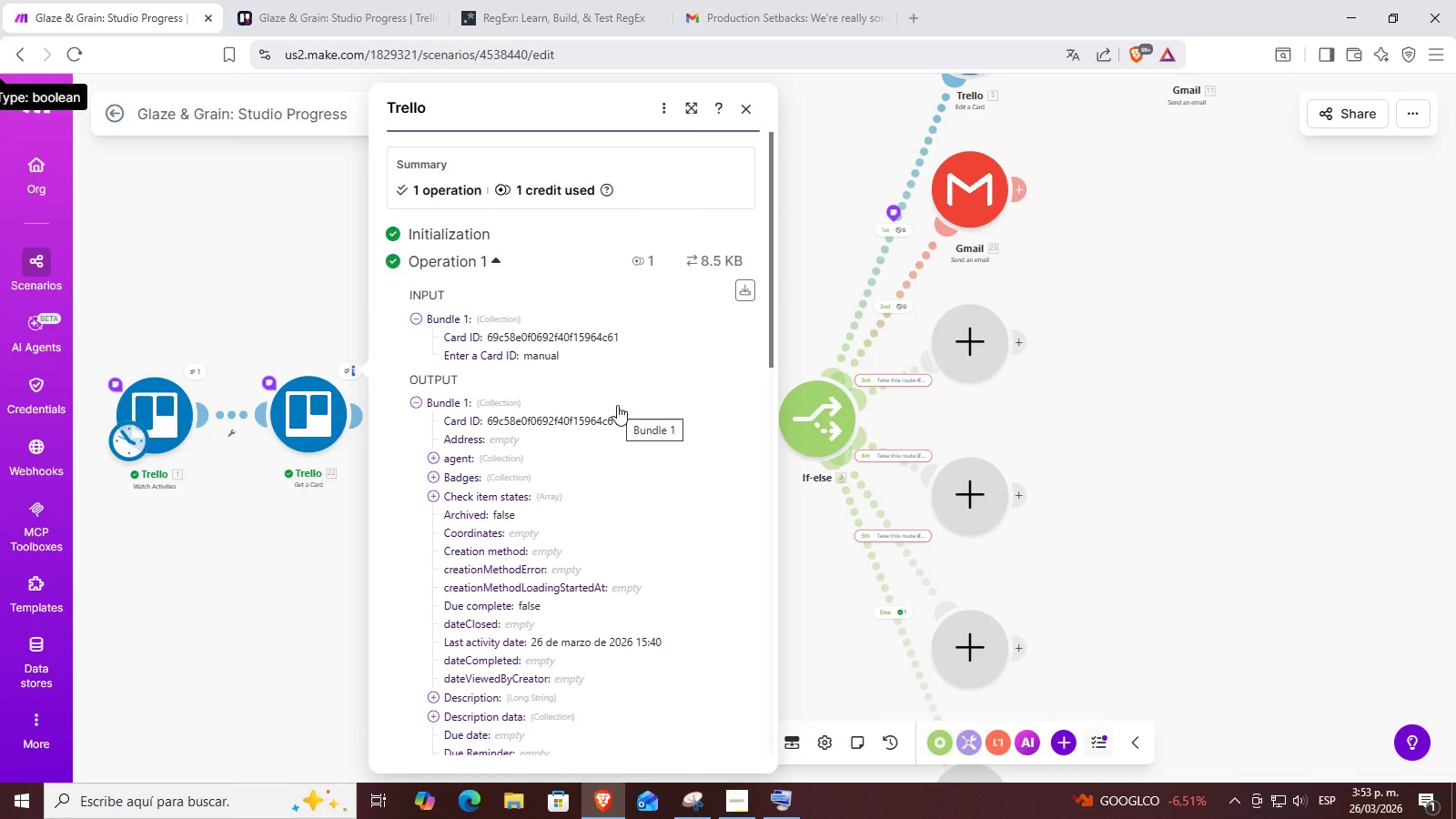 
scroll: coordinate [617, 405], scroll_direction: down, amount: 3.0
 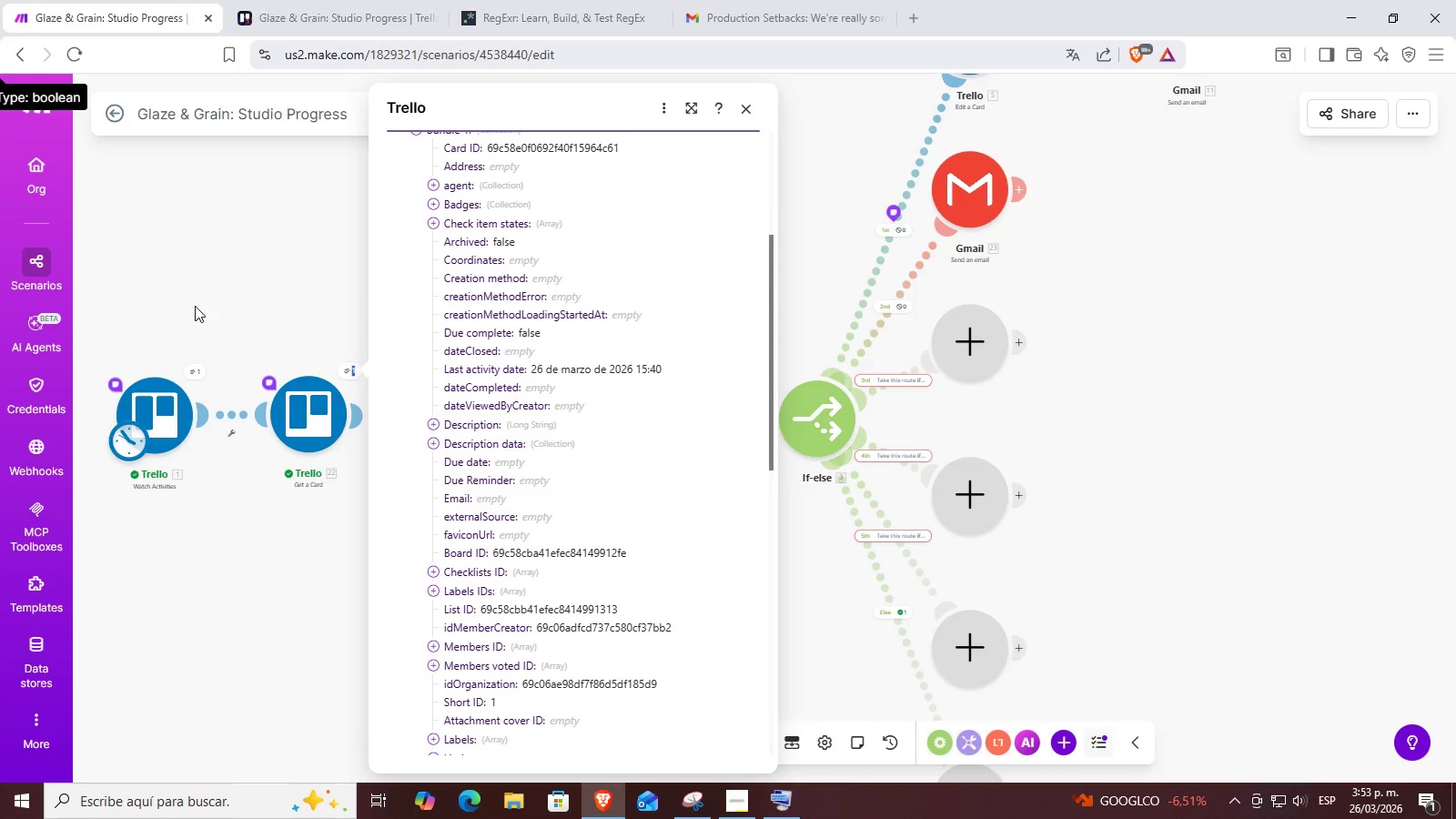 
left_click([193, 296])
 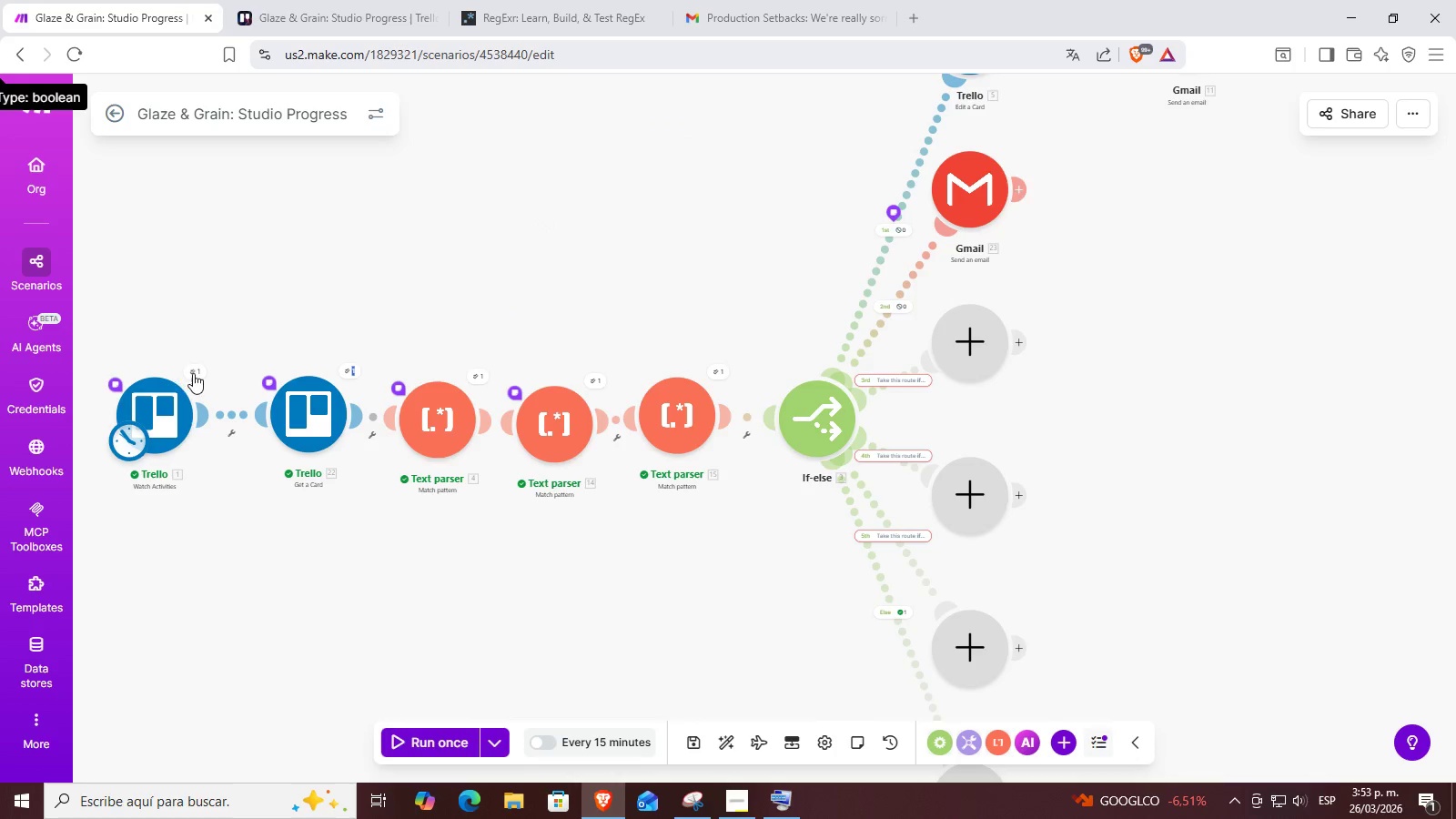 
left_click([194, 373])
 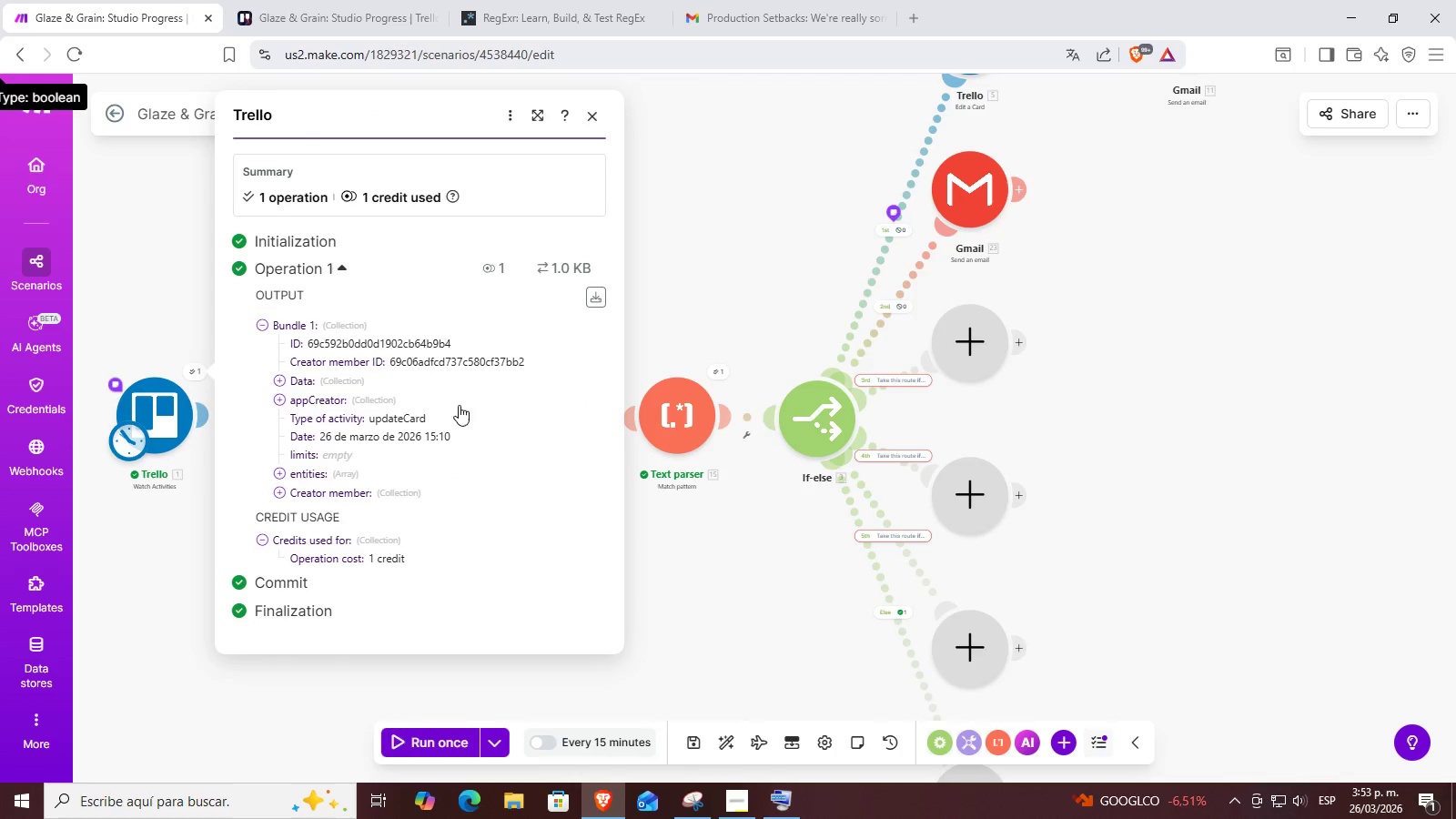 
scroll: coordinate [459, 405], scroll_direction: down, amount: 2.0
 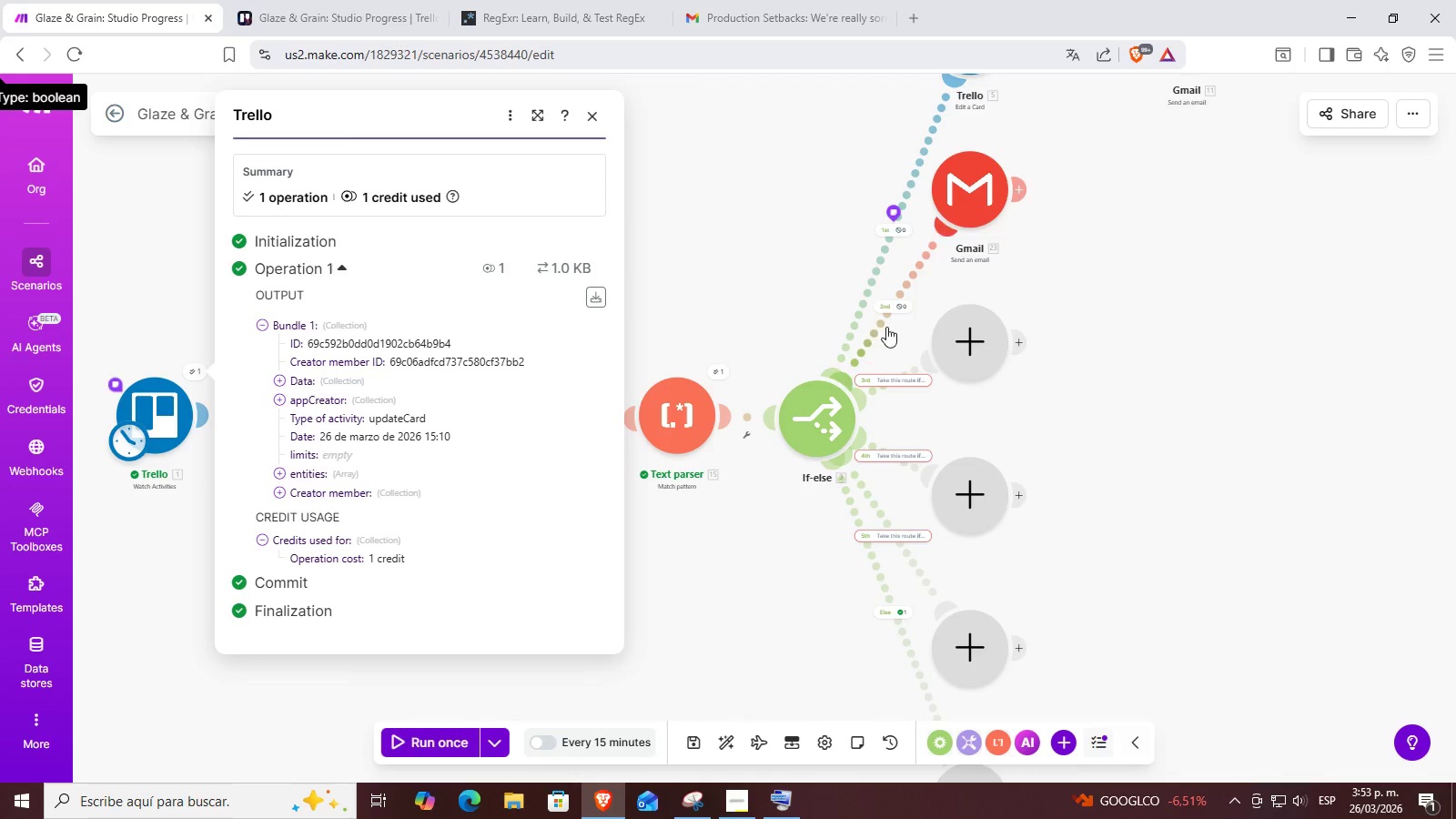 
left_click([894, 307])
 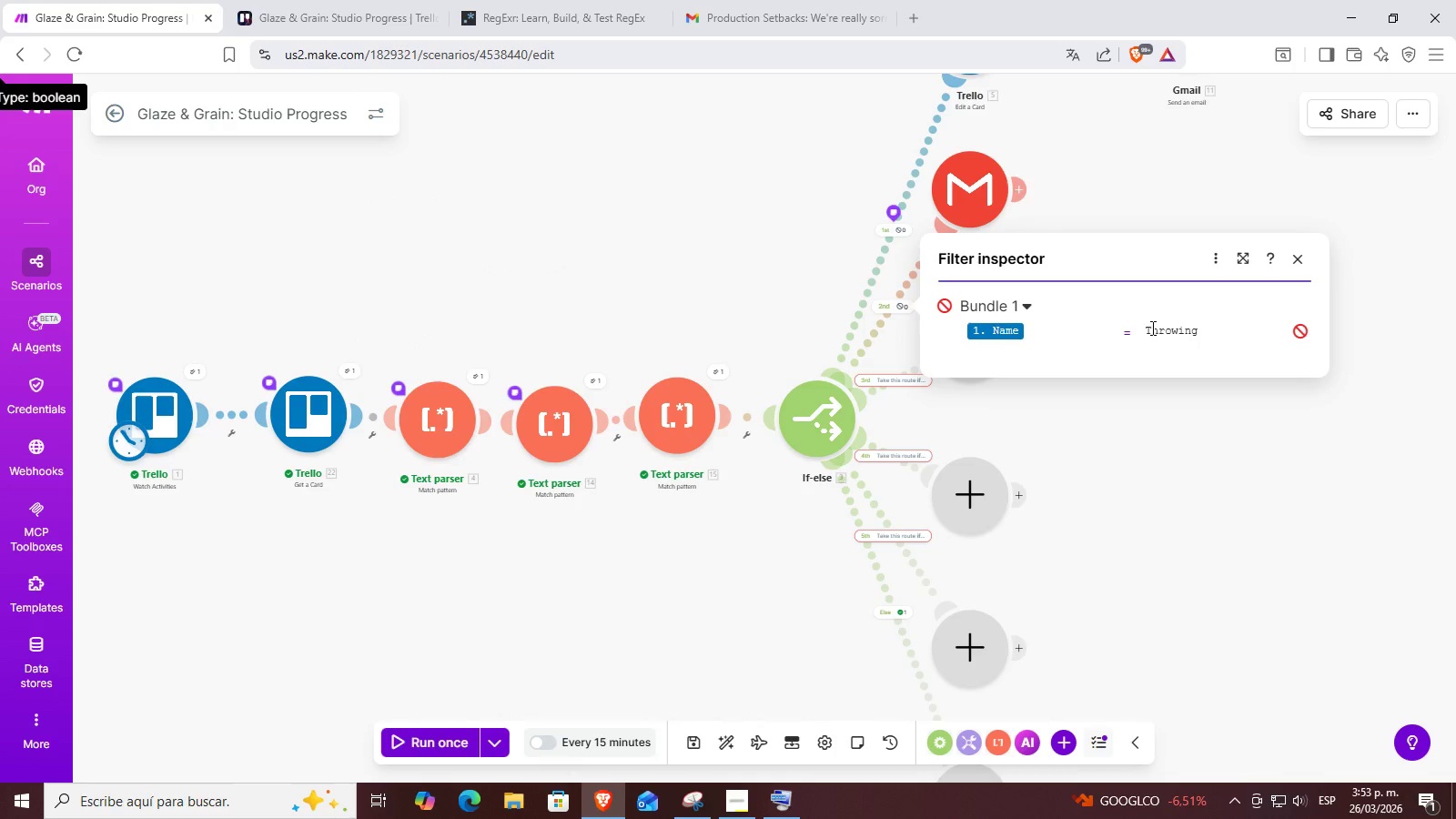 
double_click([1151, 328])
 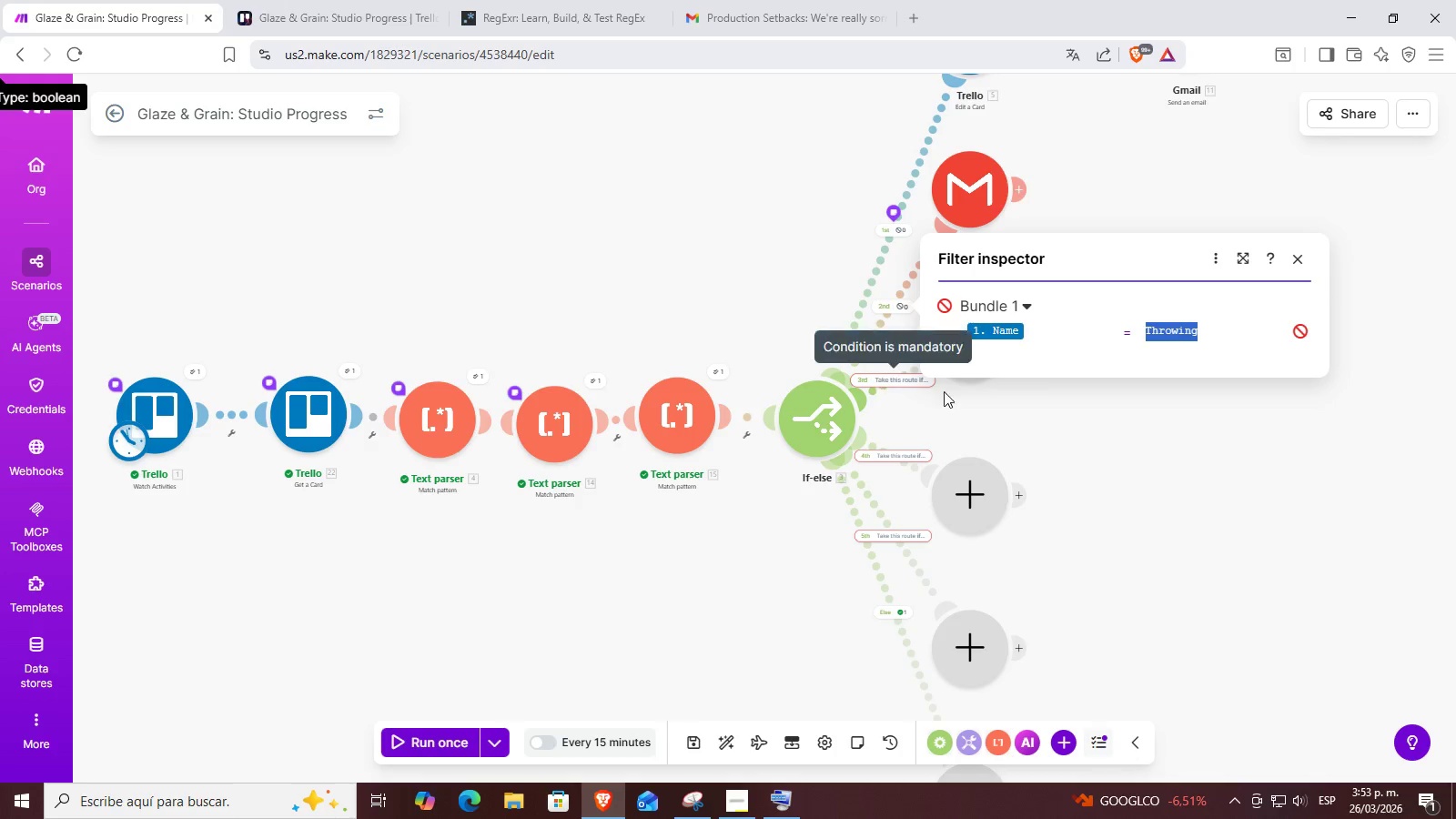 
left_click([1109, 426])
 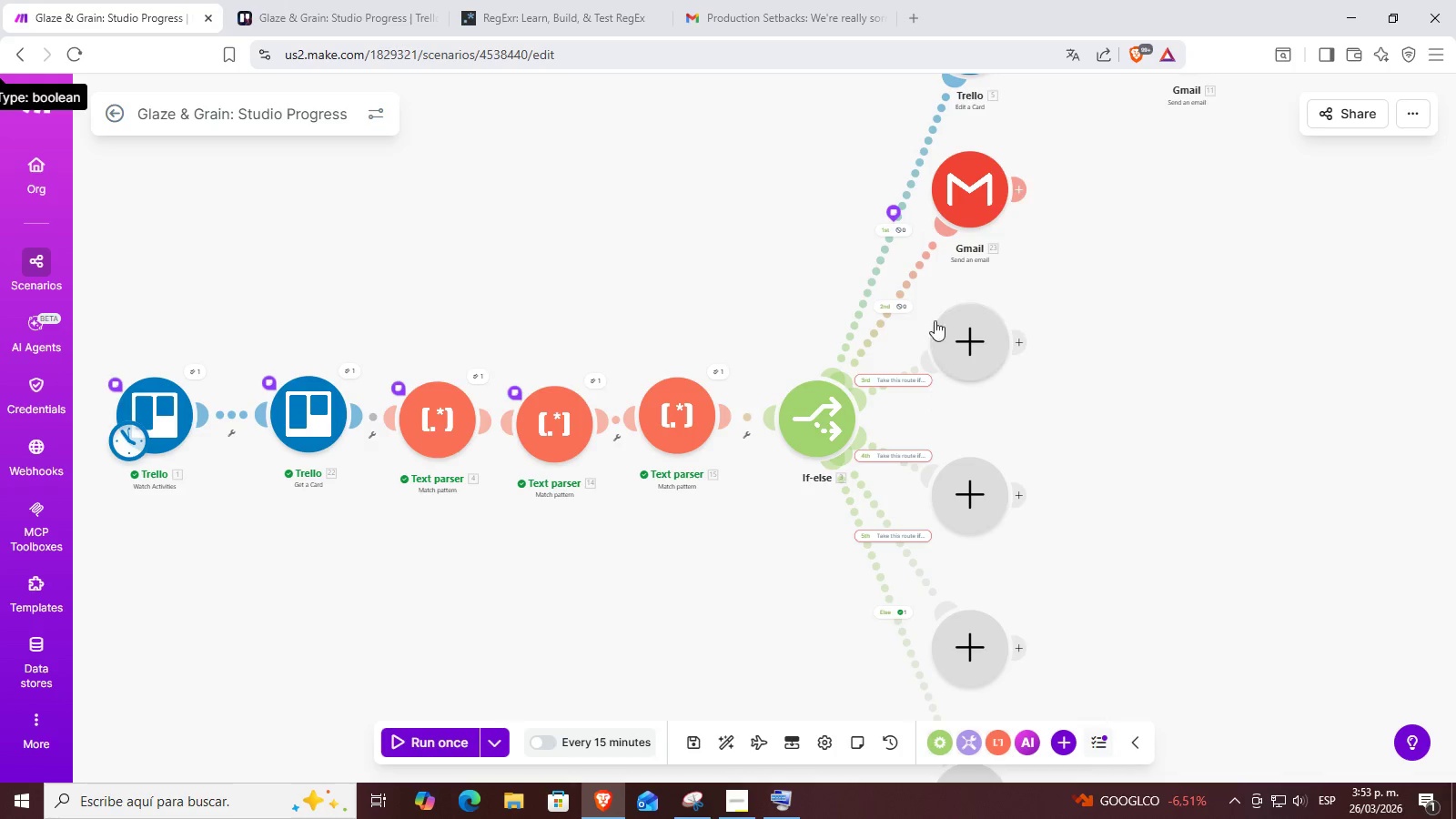 
left_click([899, 306])
 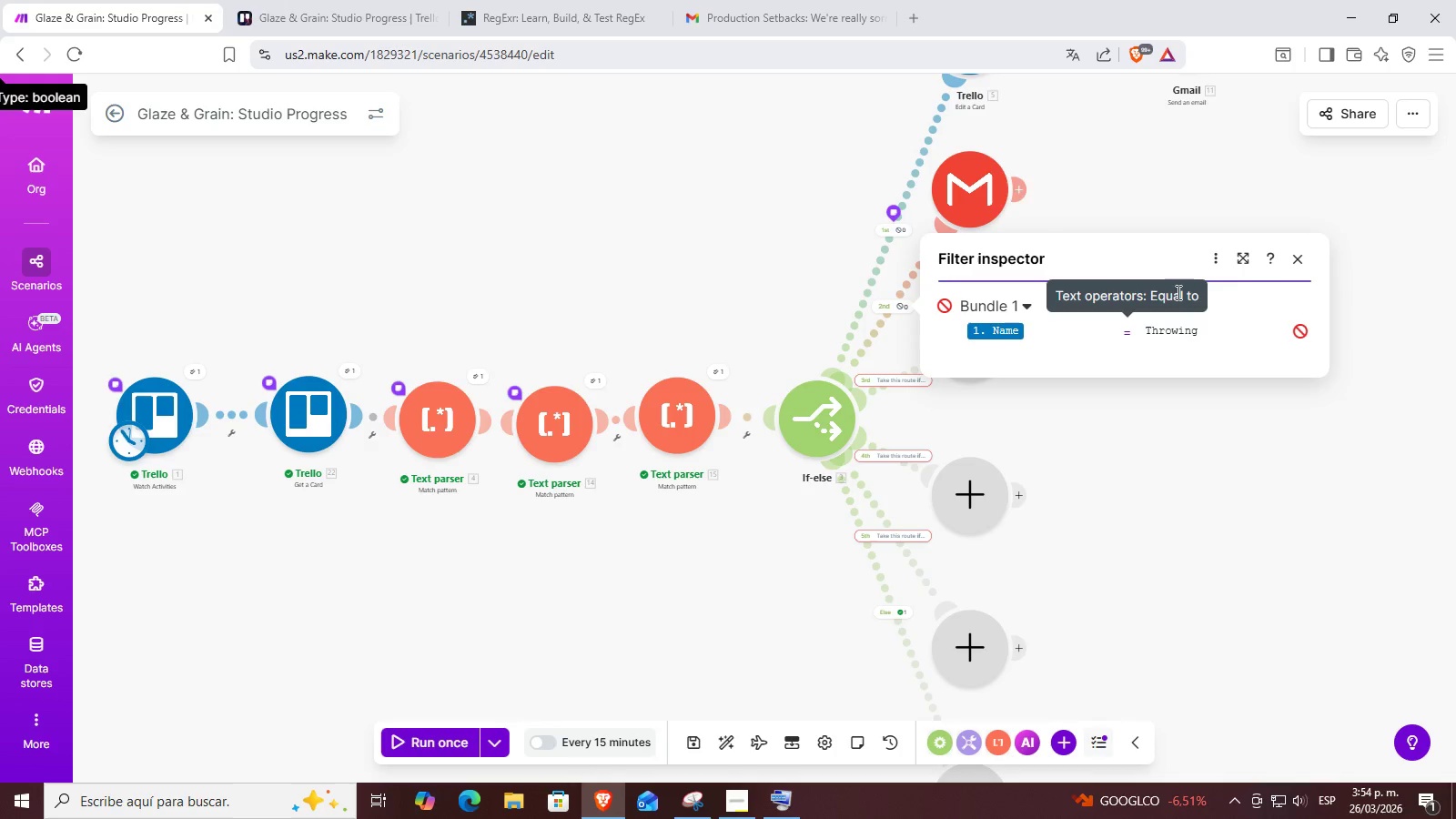 
left_click([1299, 252])
 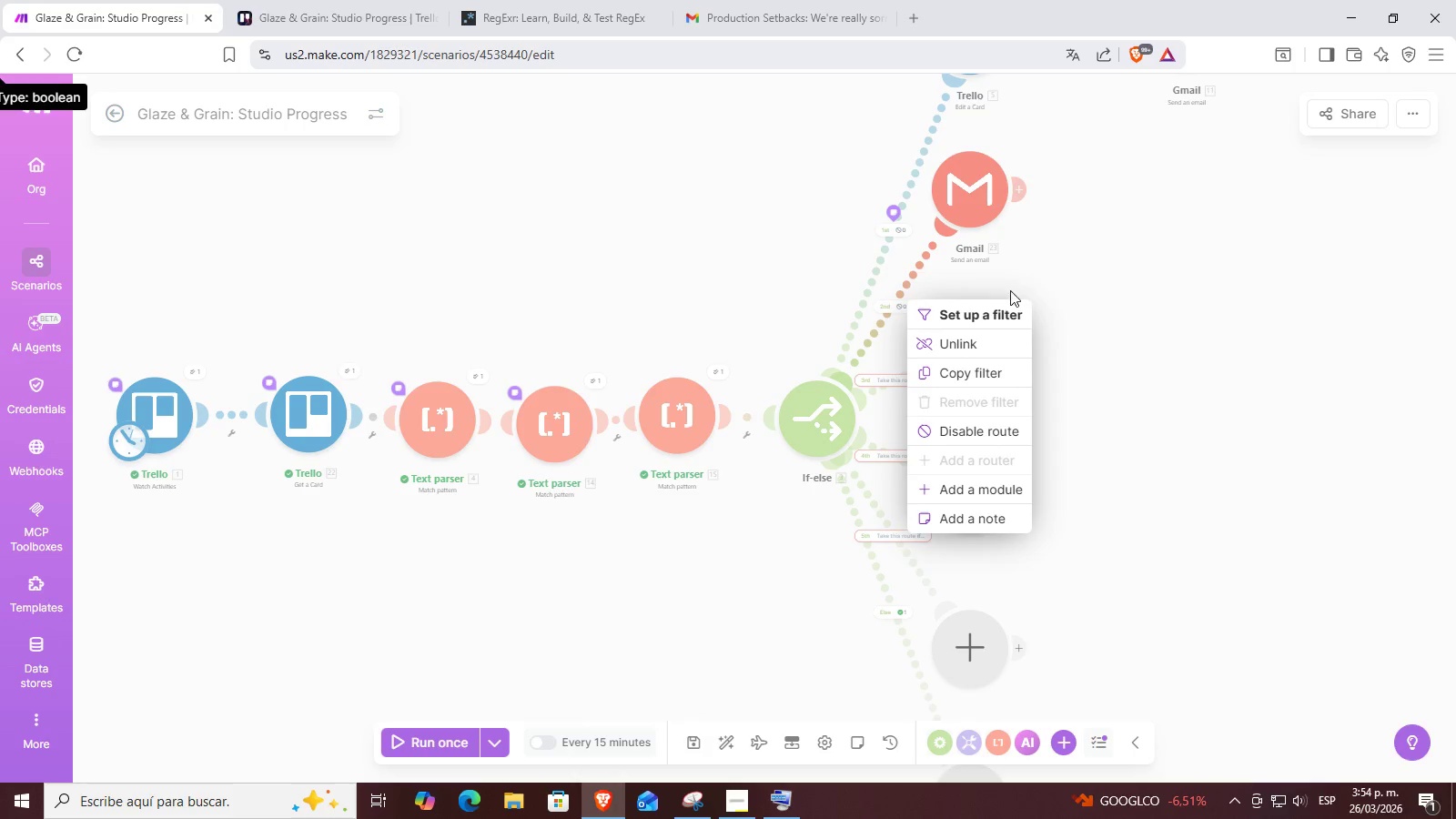 
left_click([999, 323])
 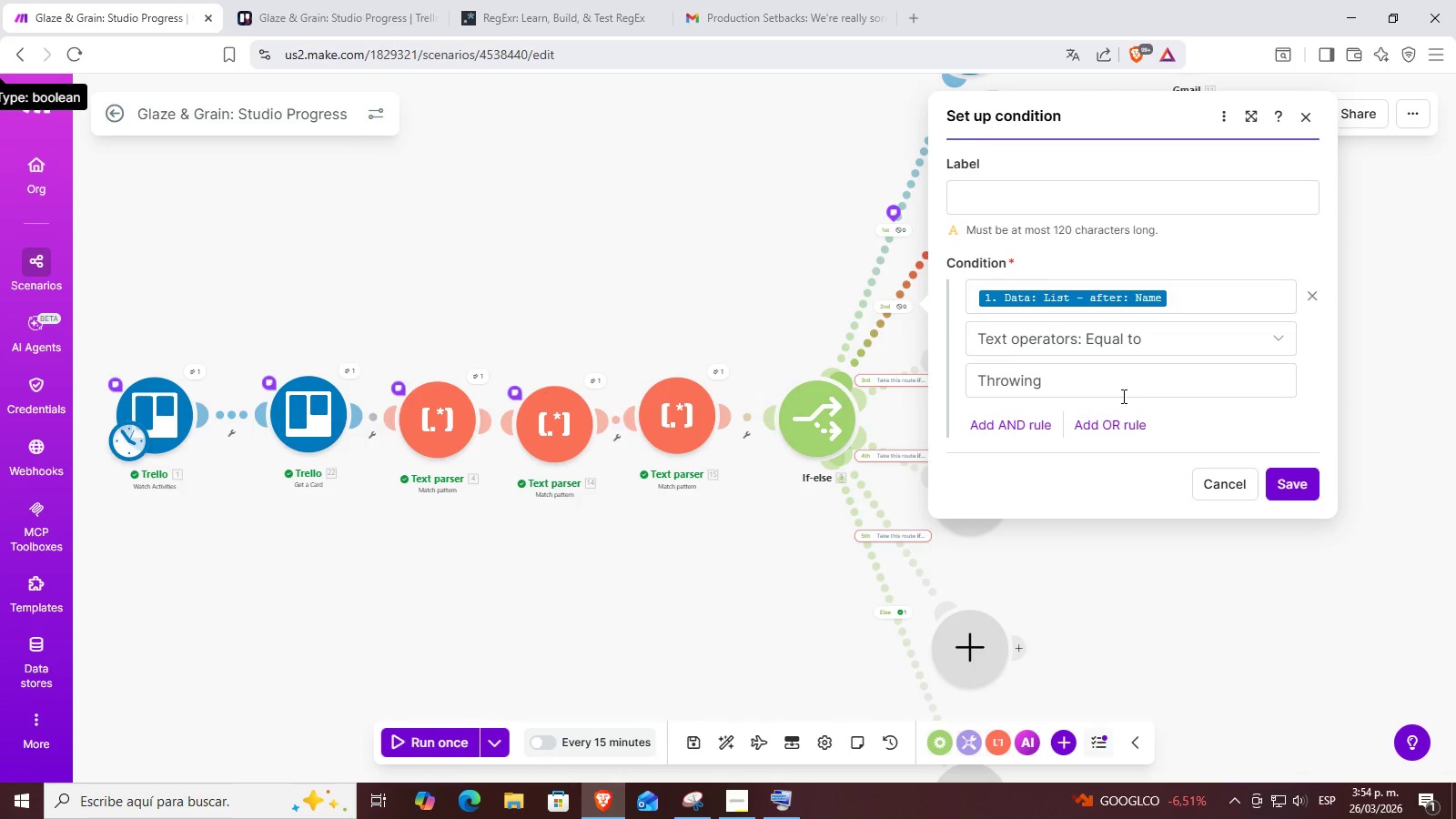 
left_click([1119, 389])
 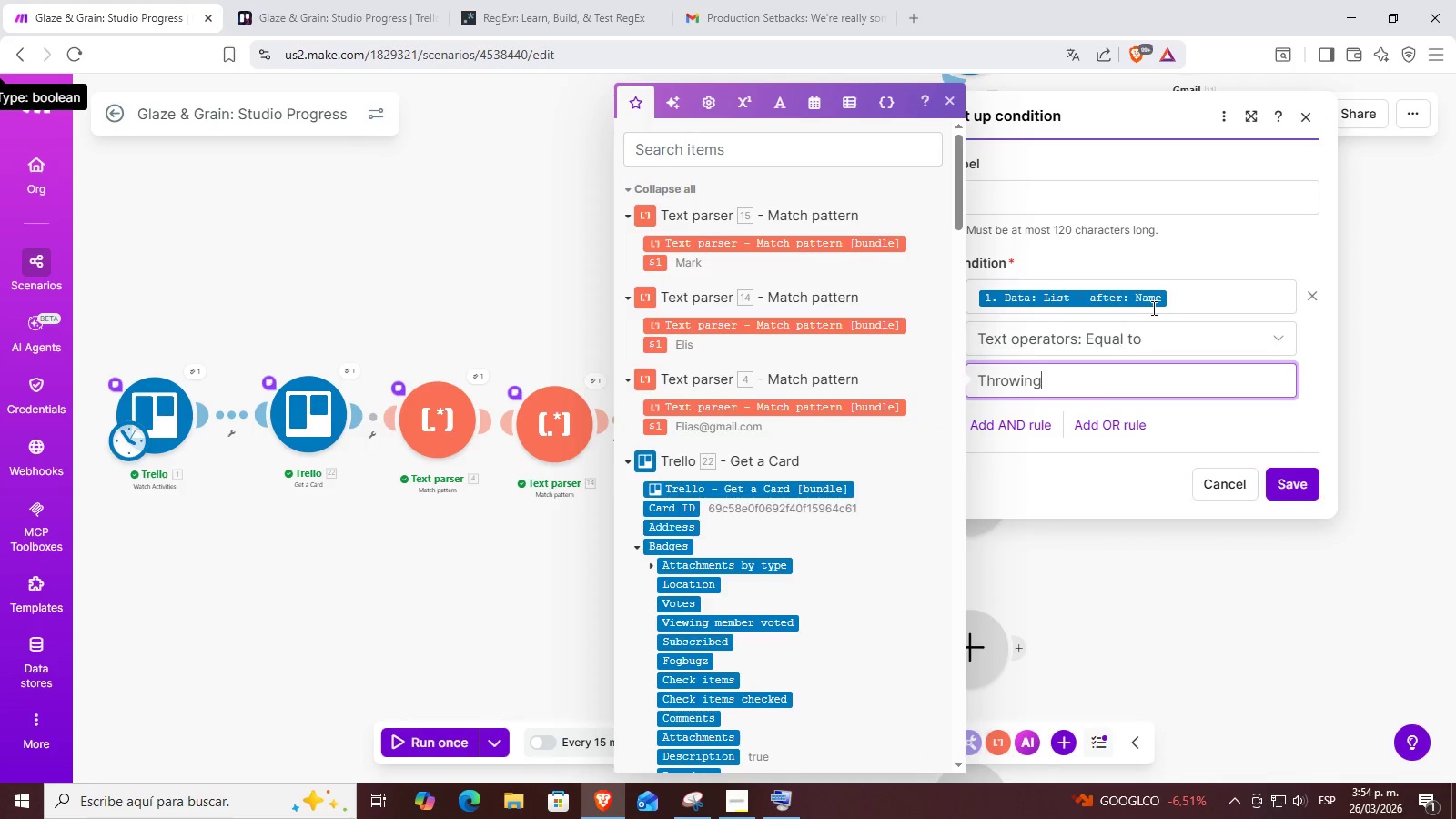 
left_click([1180, 298])
 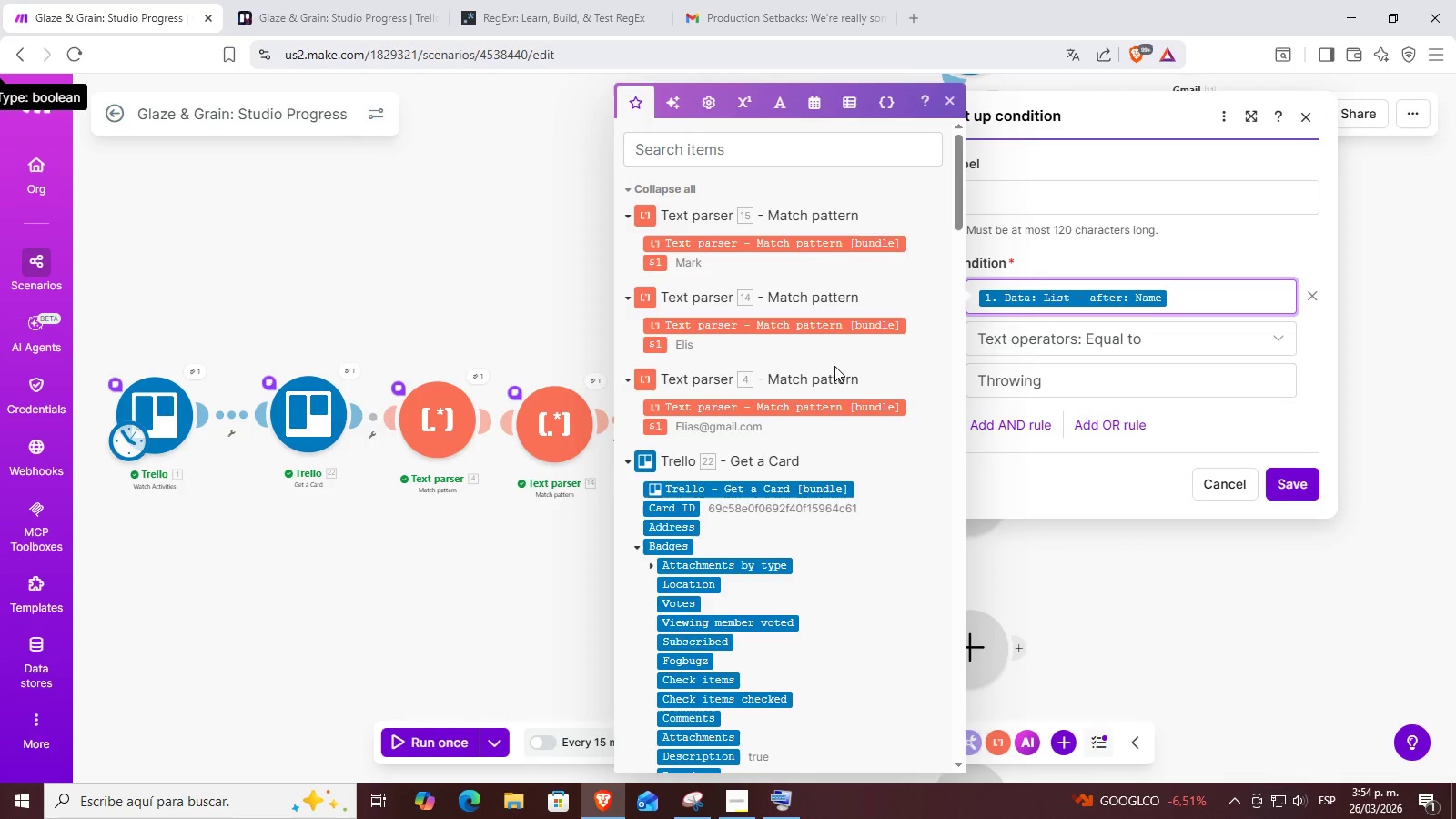 
scroll: coordinate [742, 483], scroll_direction: down, amount: 37.0
 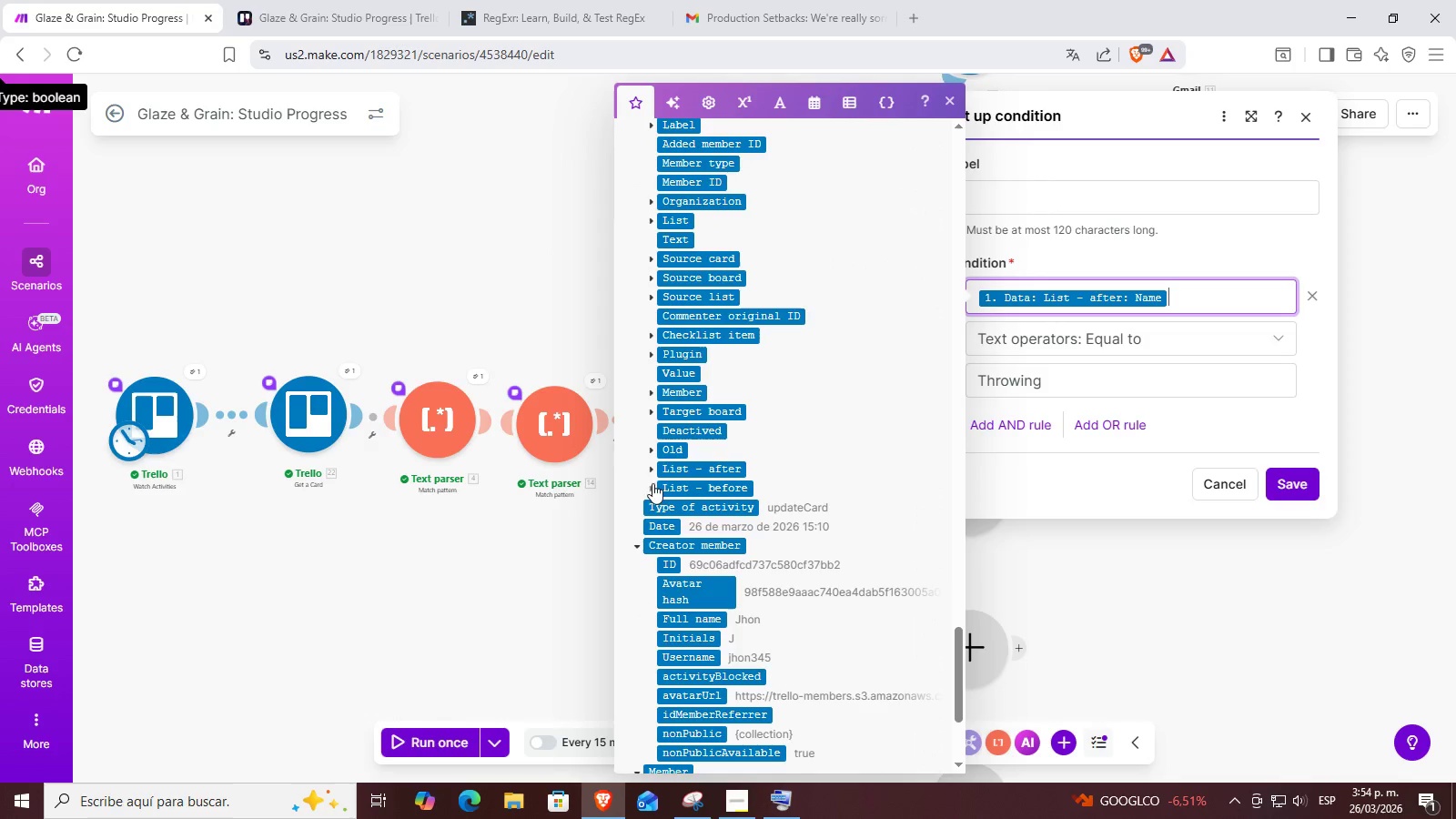 
left_click([651, 470])
 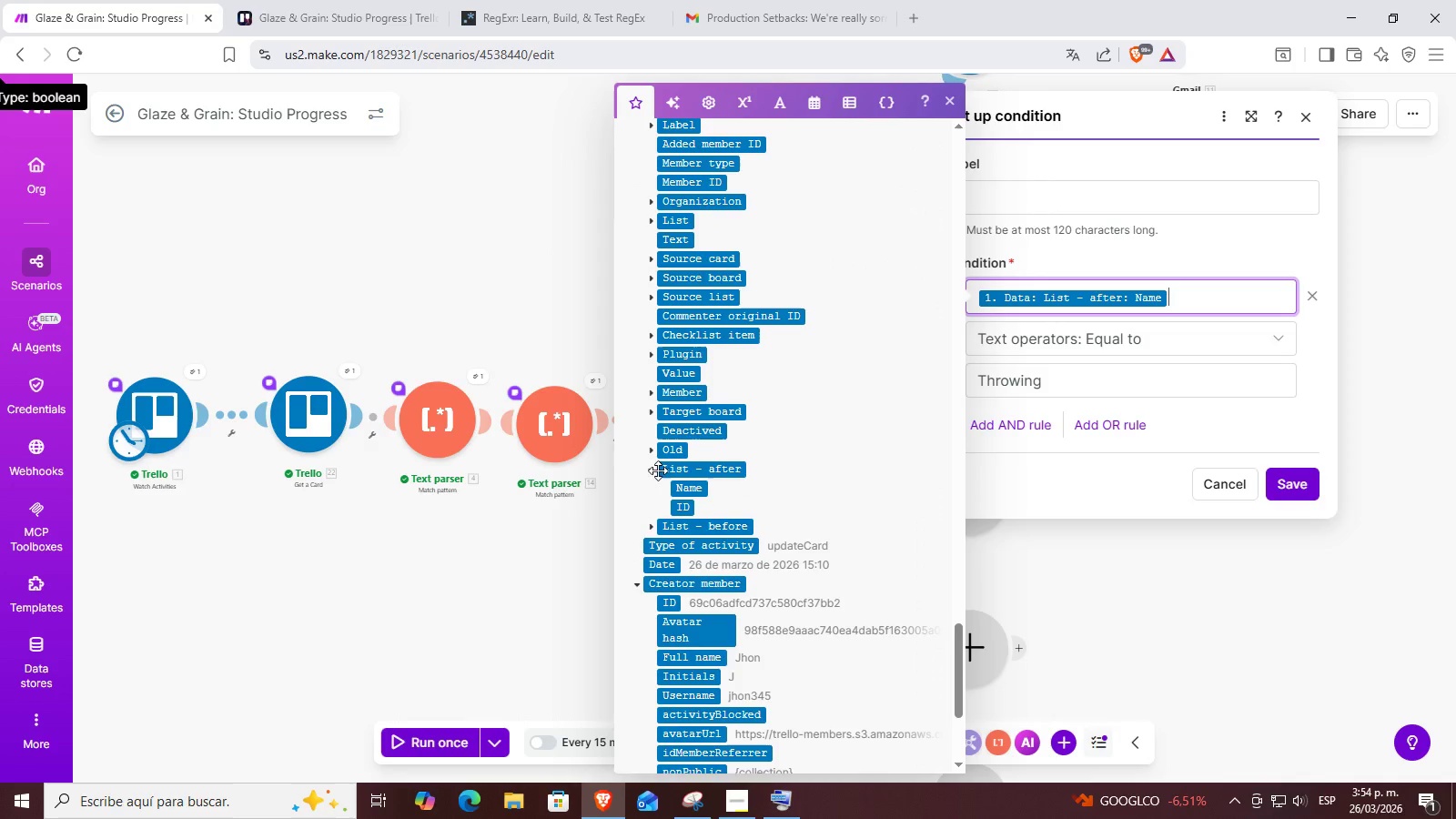 
scroll: coordinate [663, 475], scroll_direction: down, amount: 1.0
 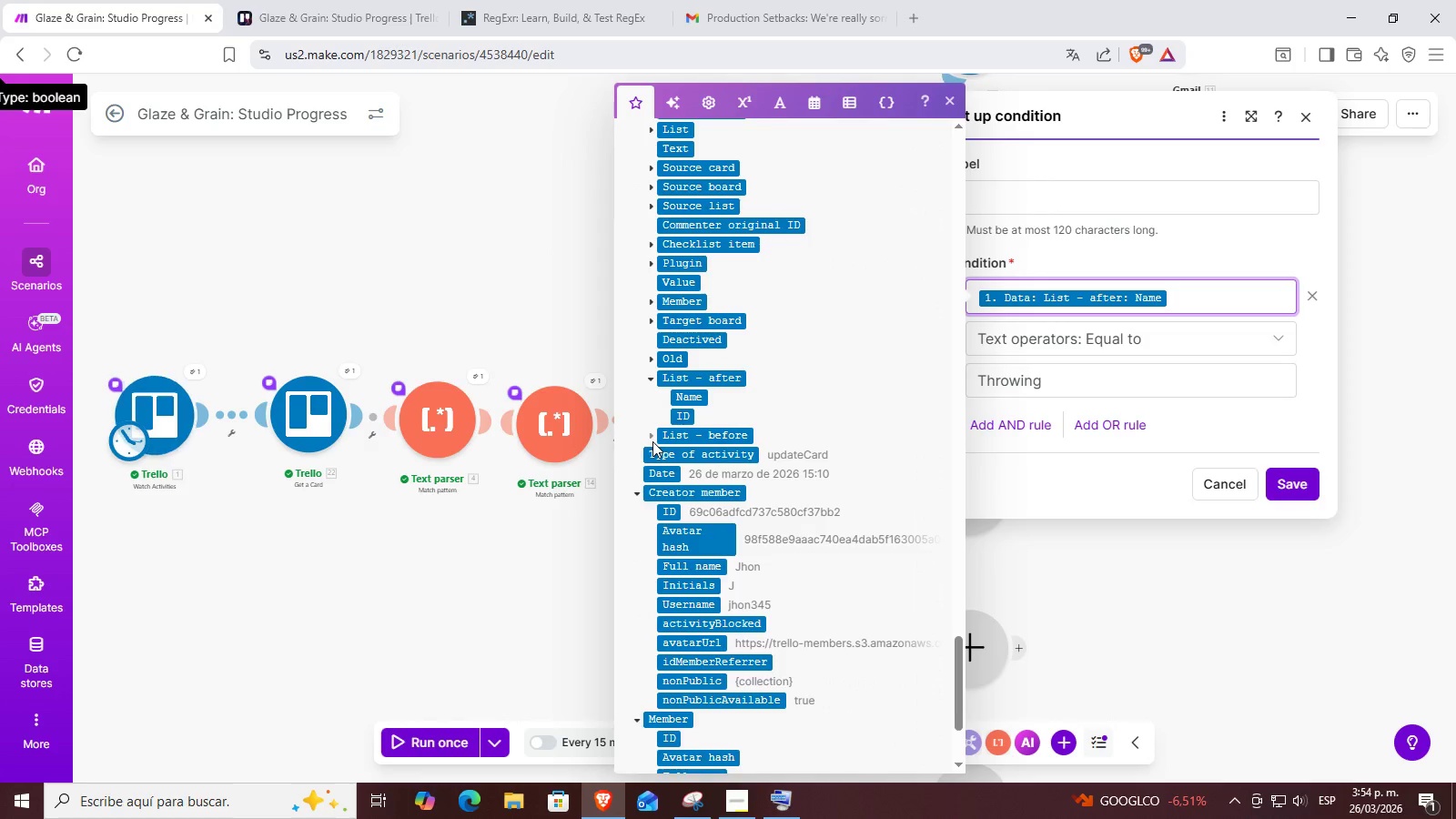 
left_click([652, 435])
 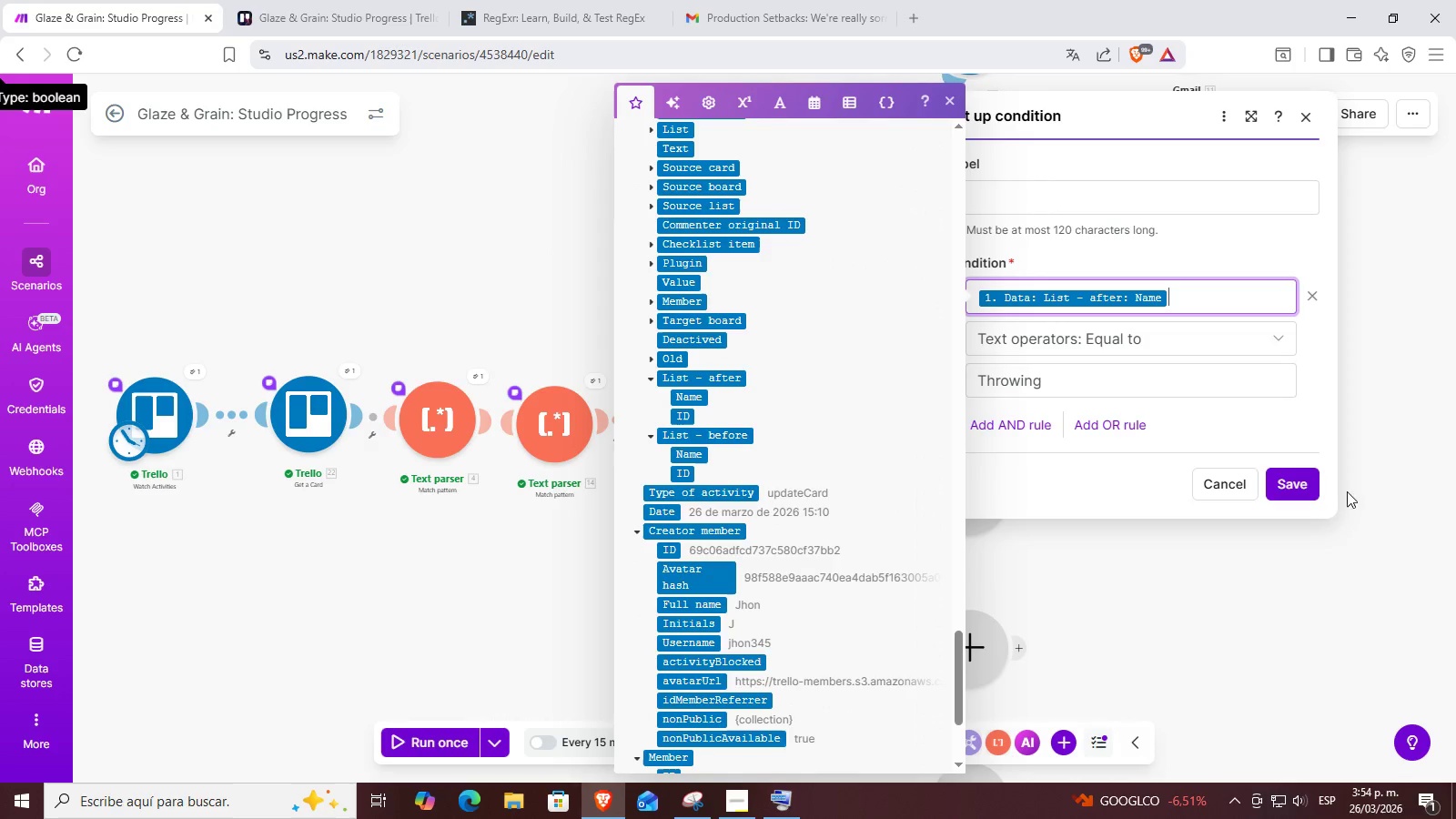 
left_click([1303, 489])
 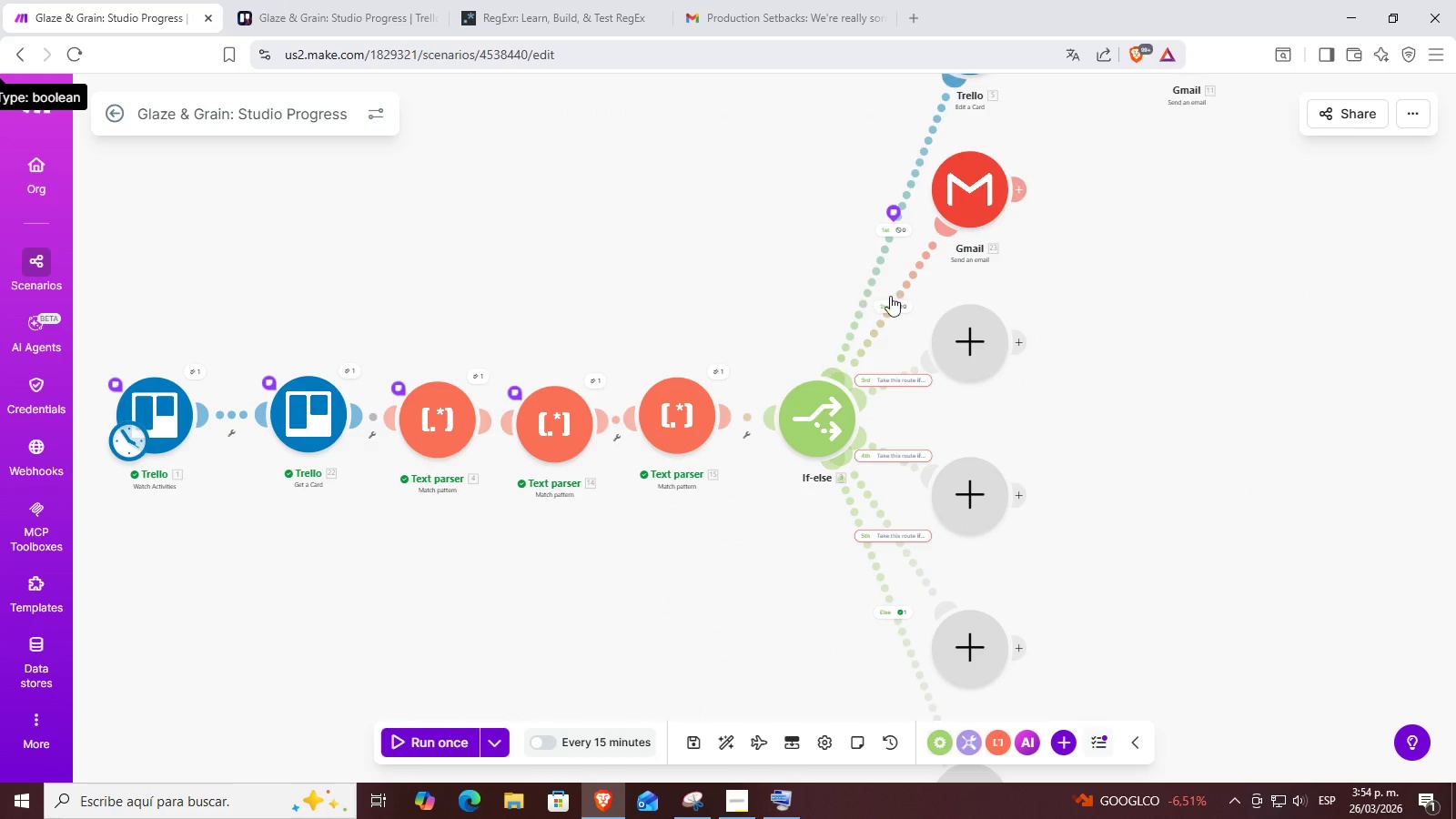 
left_click([893, 304])
 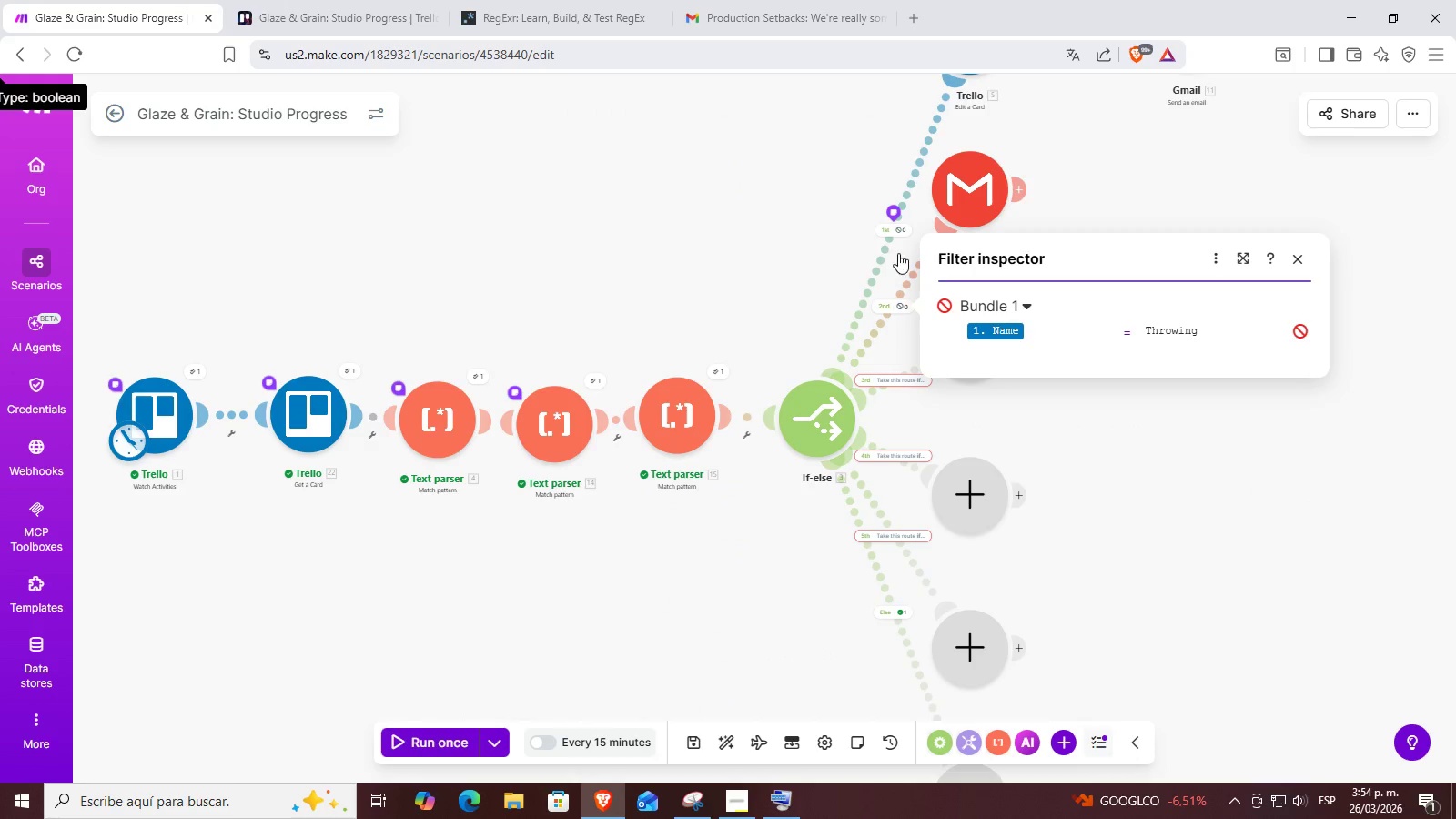 
left_click([895, 228])
 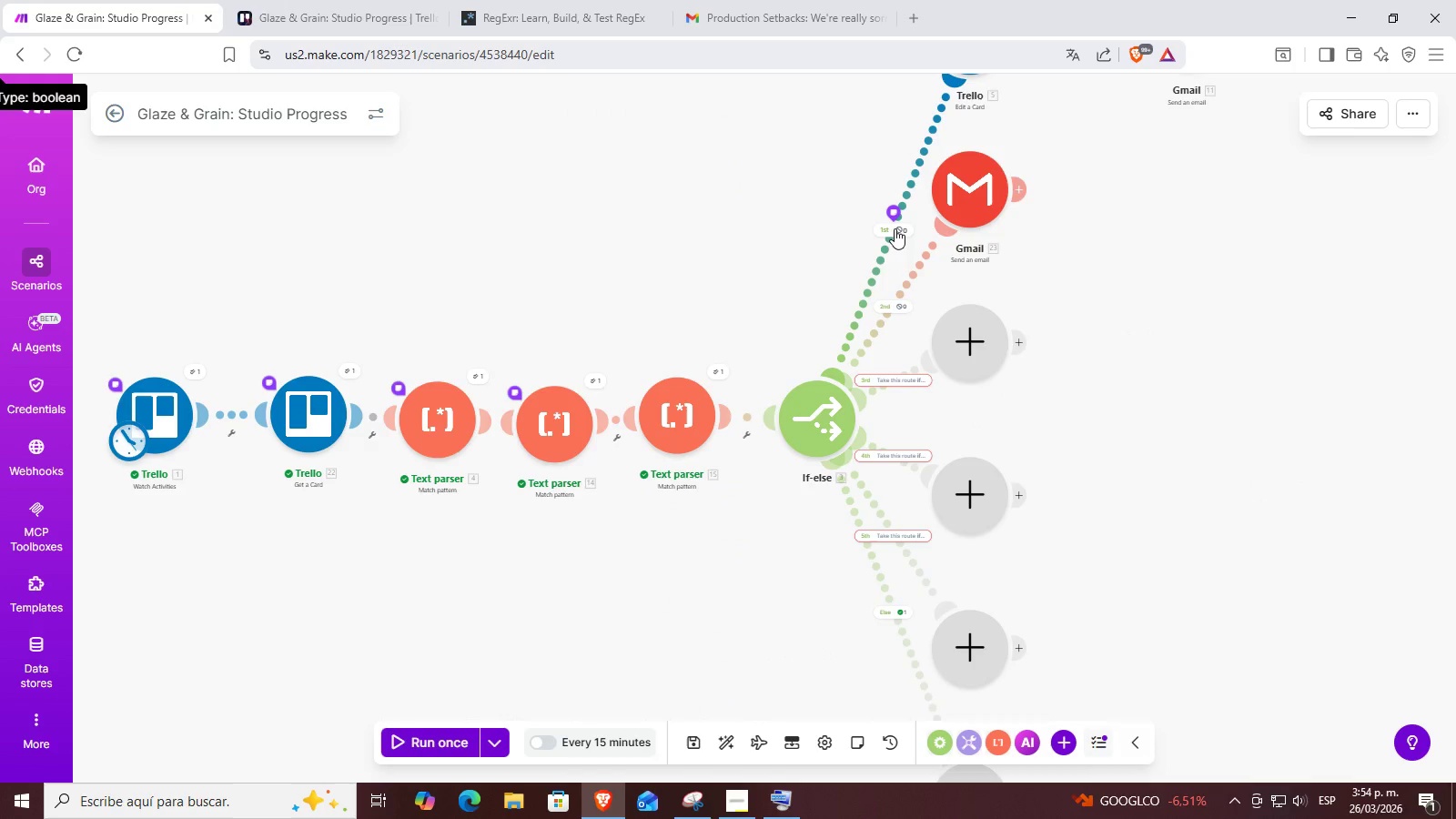 
left_click([895, 228])
 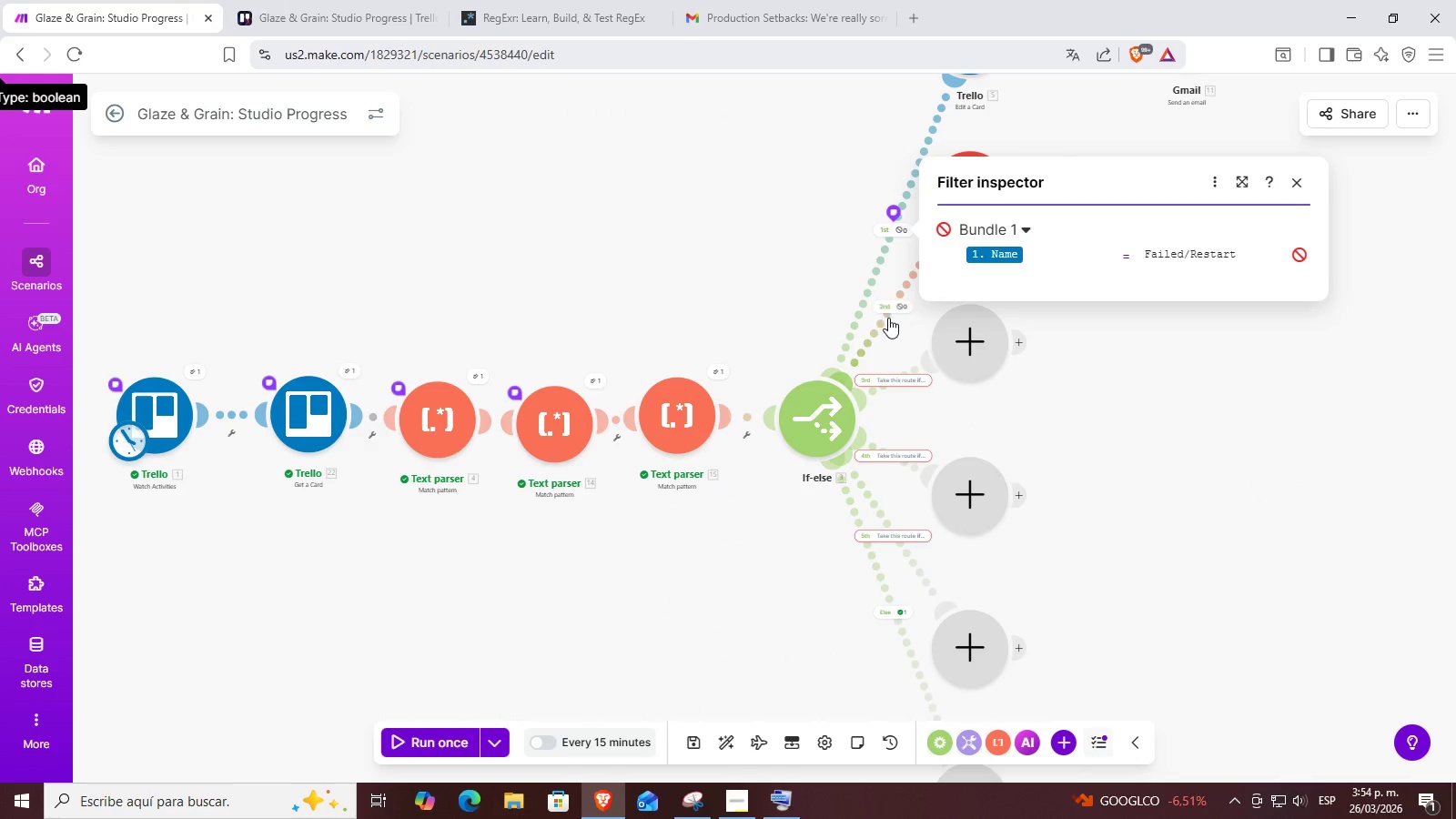 
left_click([894, 309])
 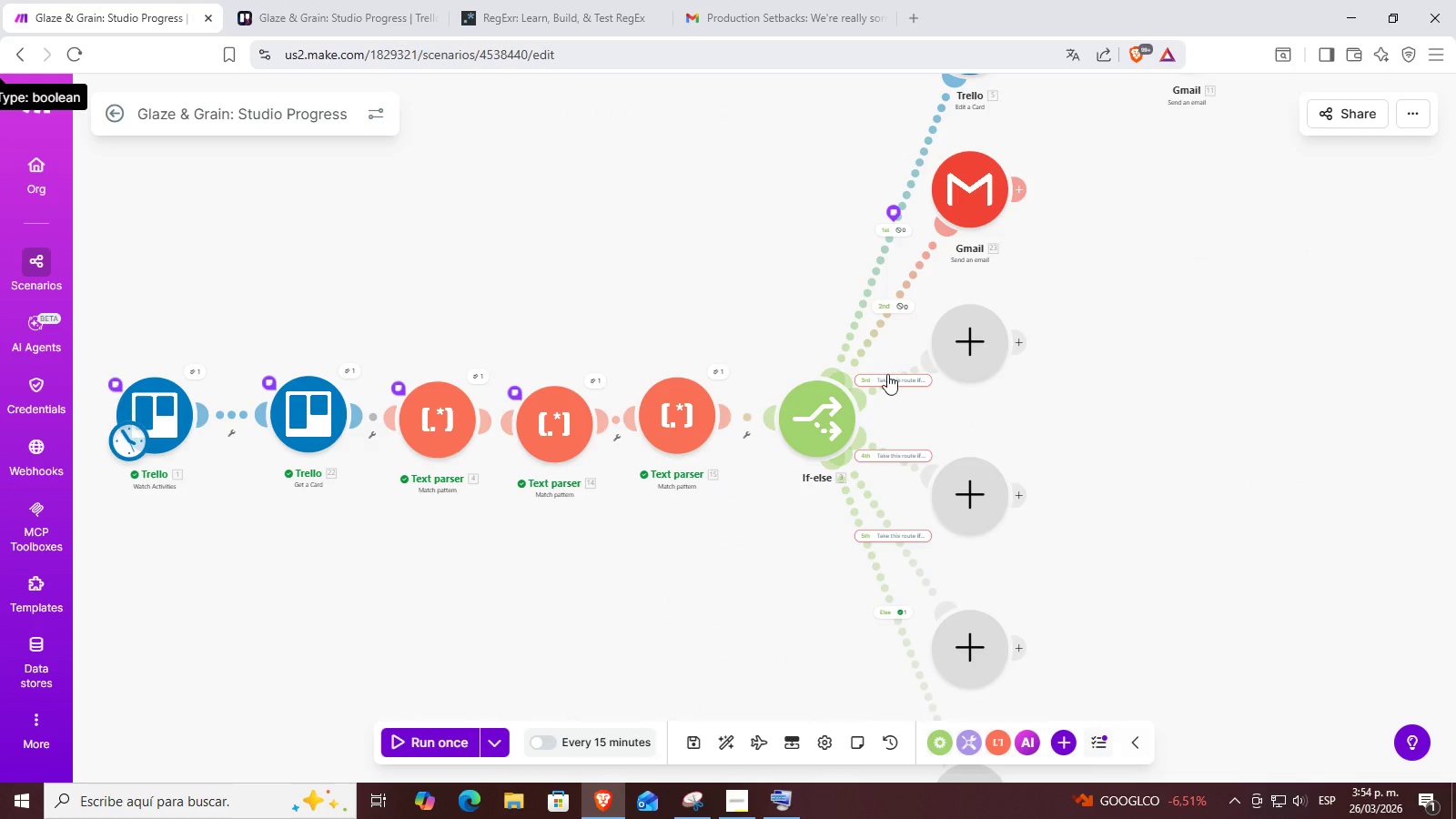 
left_click([887, 375])
 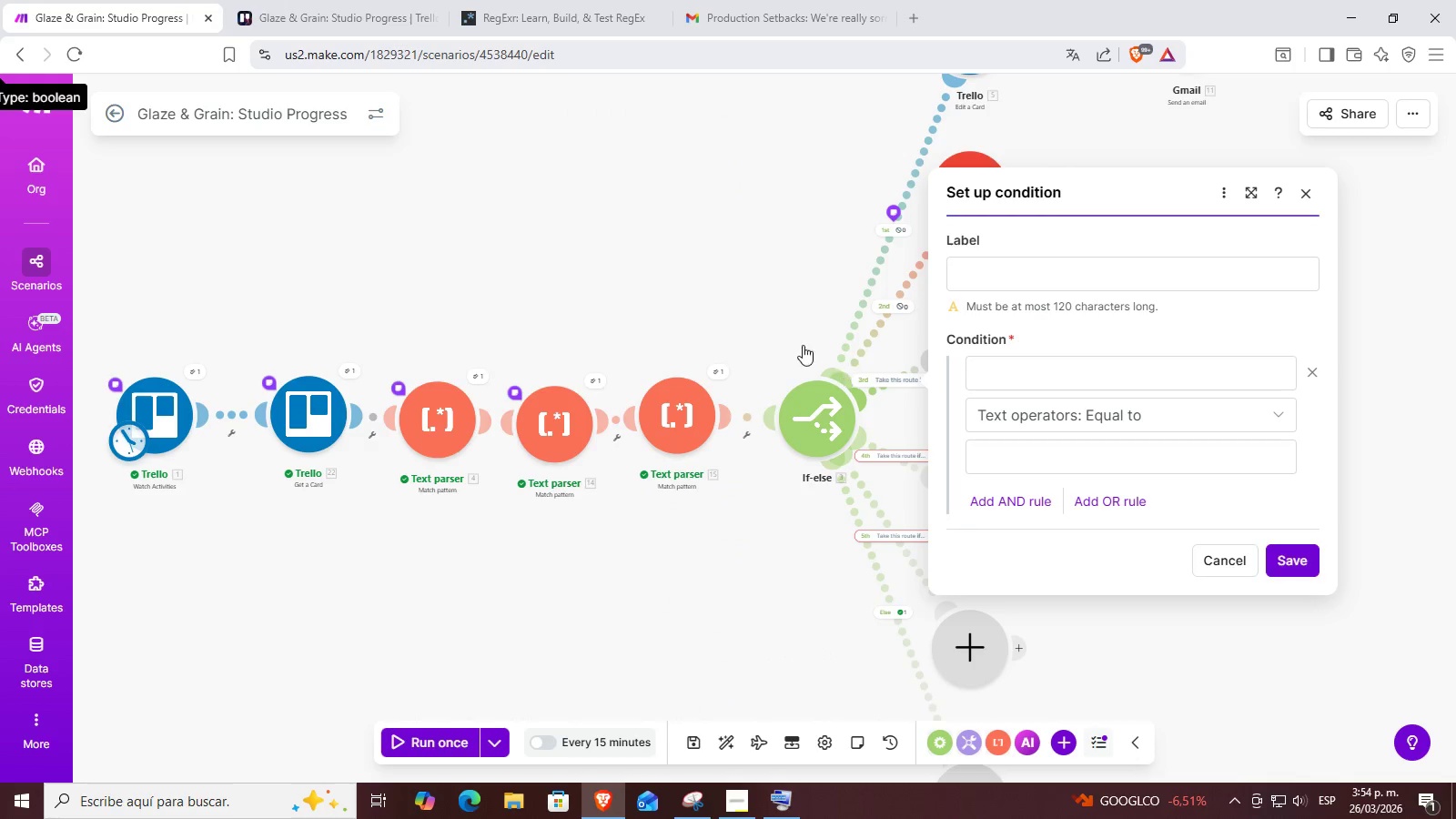 
left_click([750, 295])
 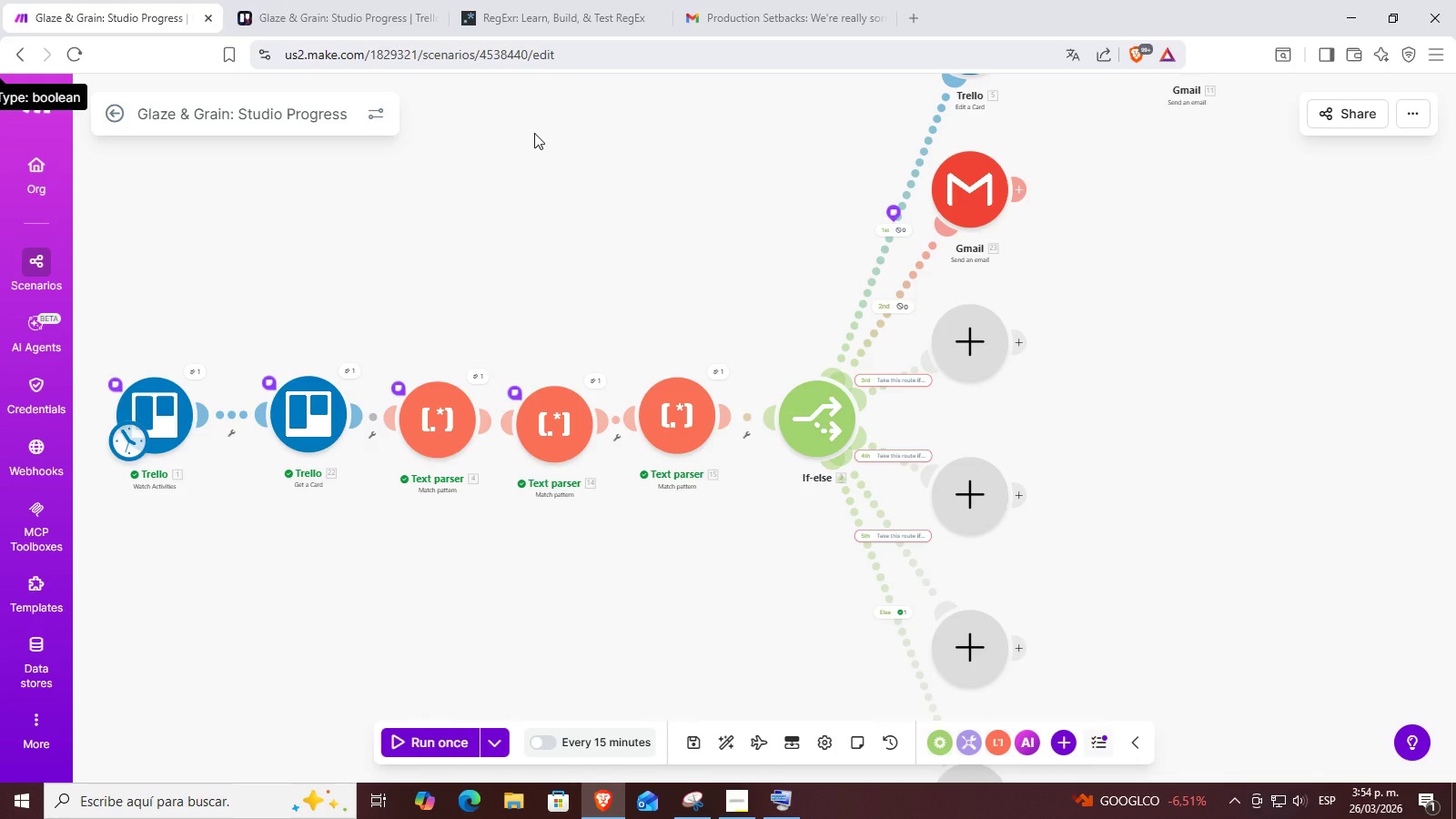 
wait(11.09)
 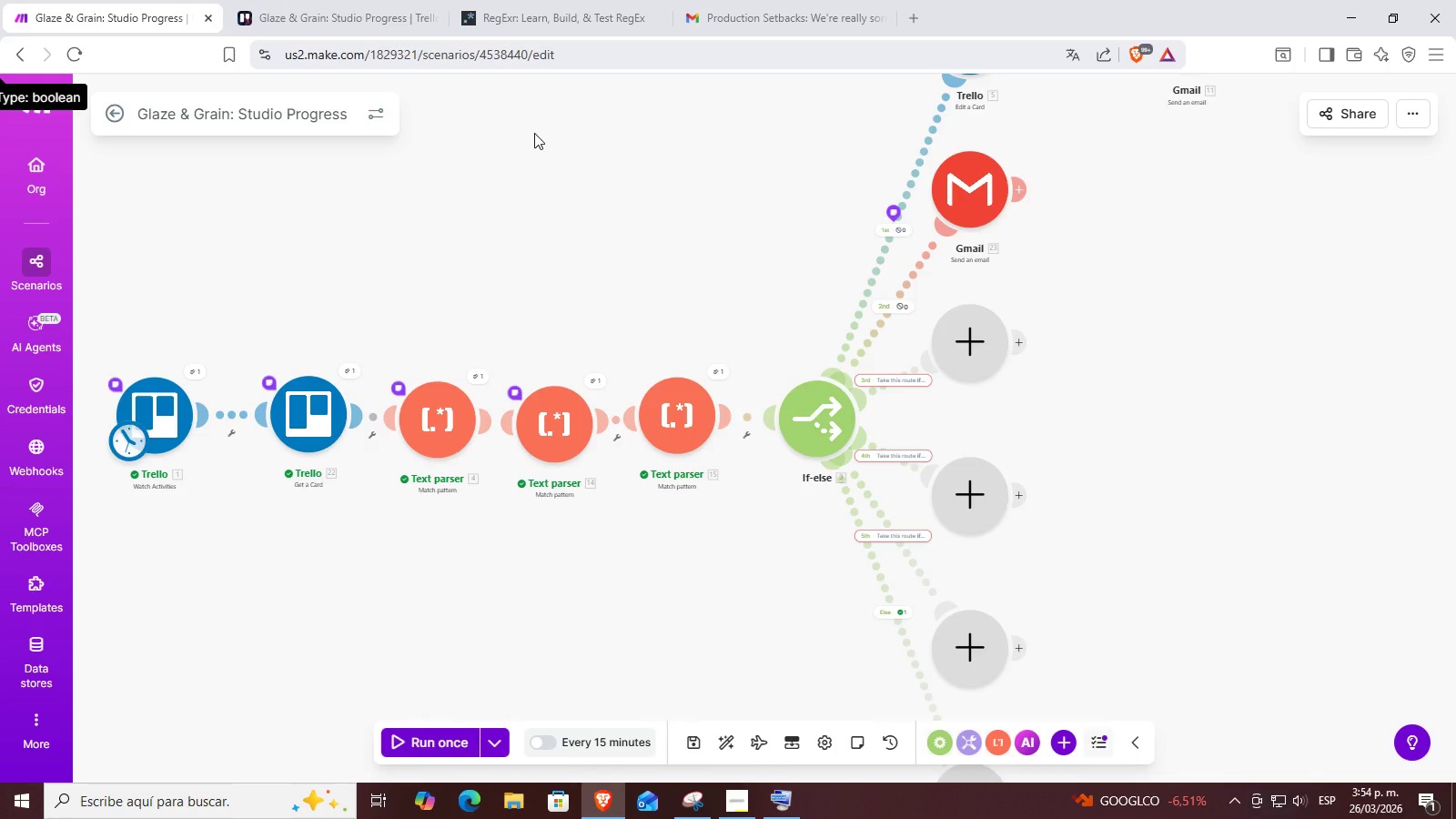 
left_click([587, 375])
 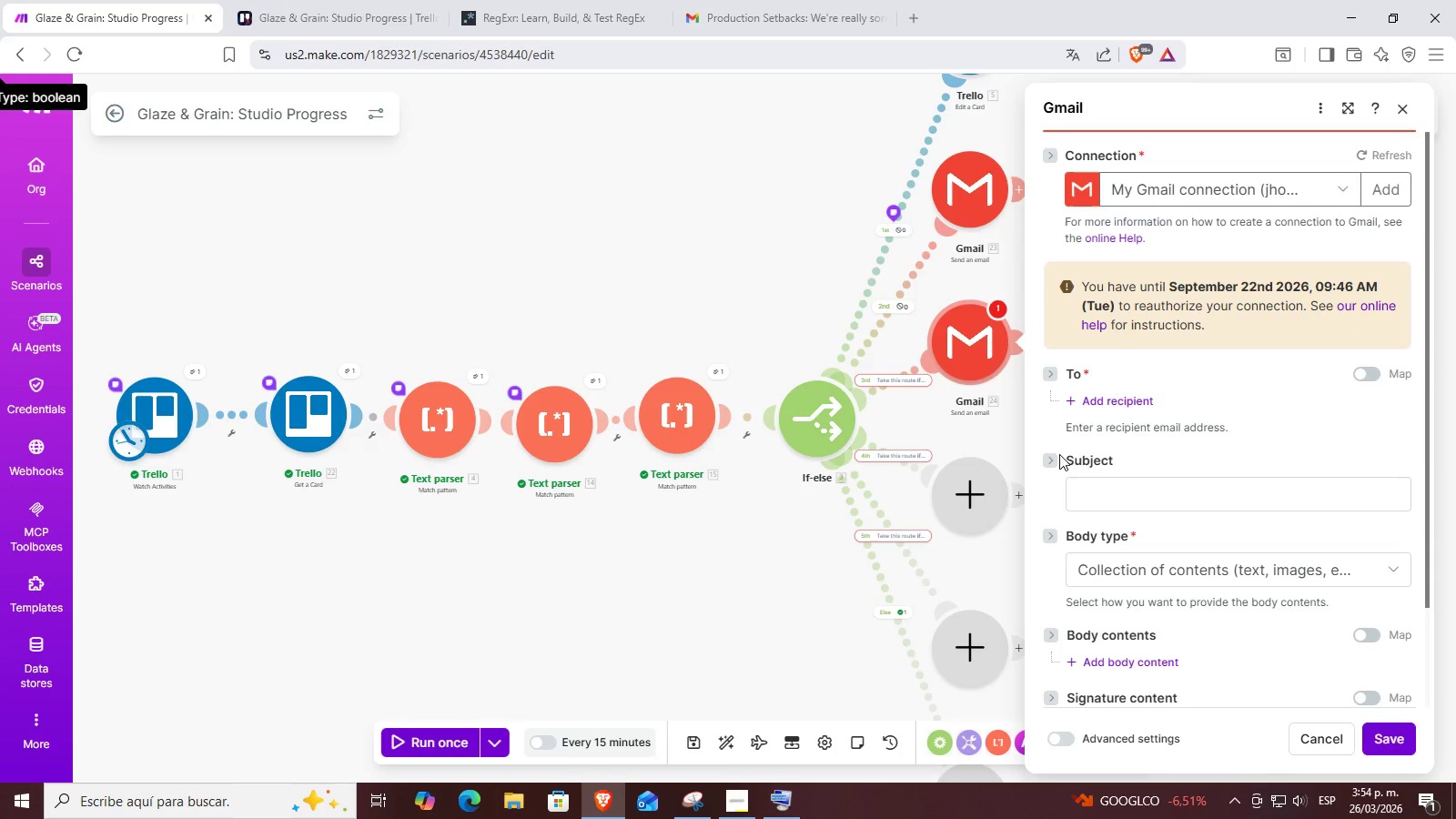 
wait(5.89)
 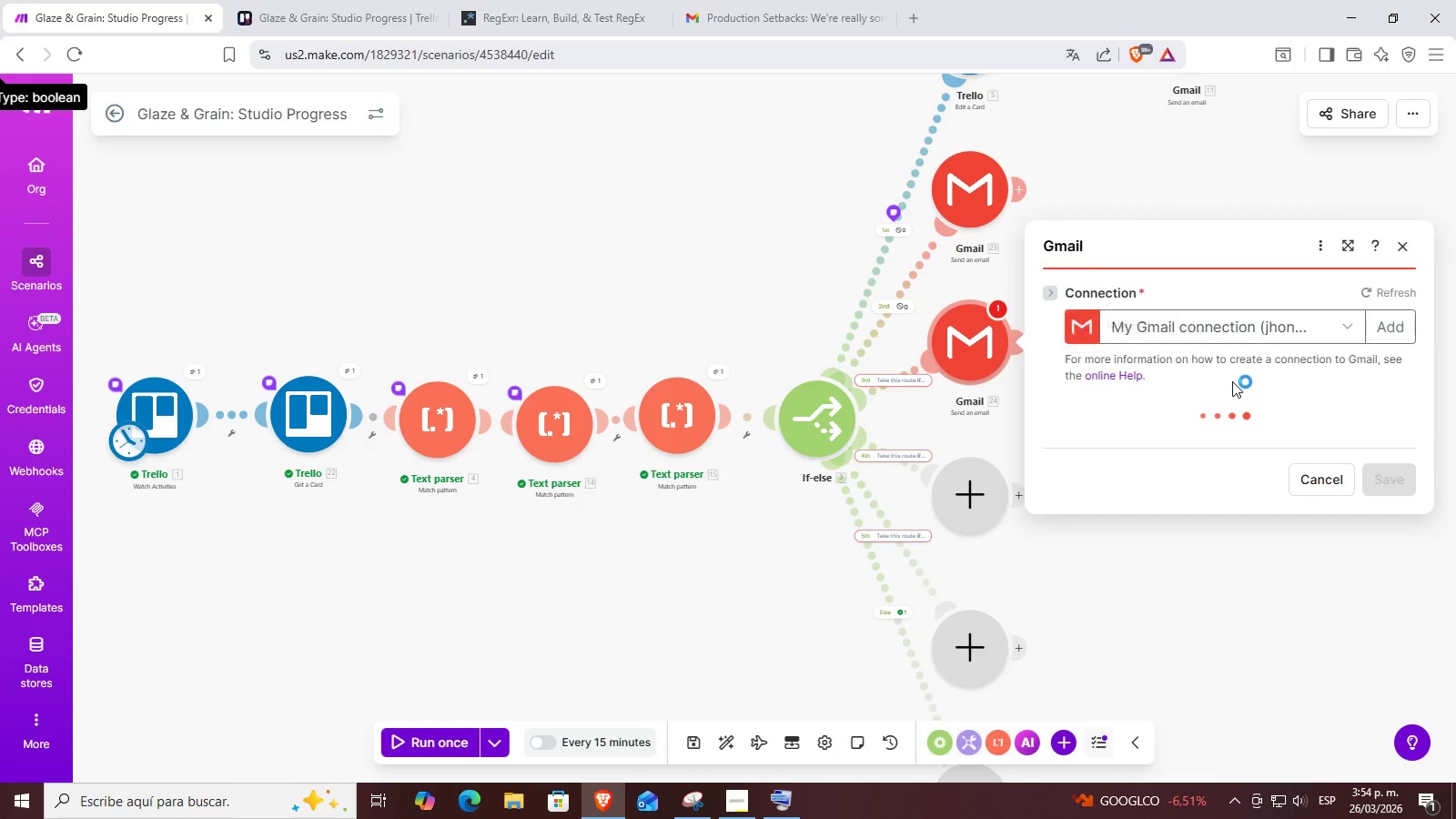 
left_click([734, 795])